 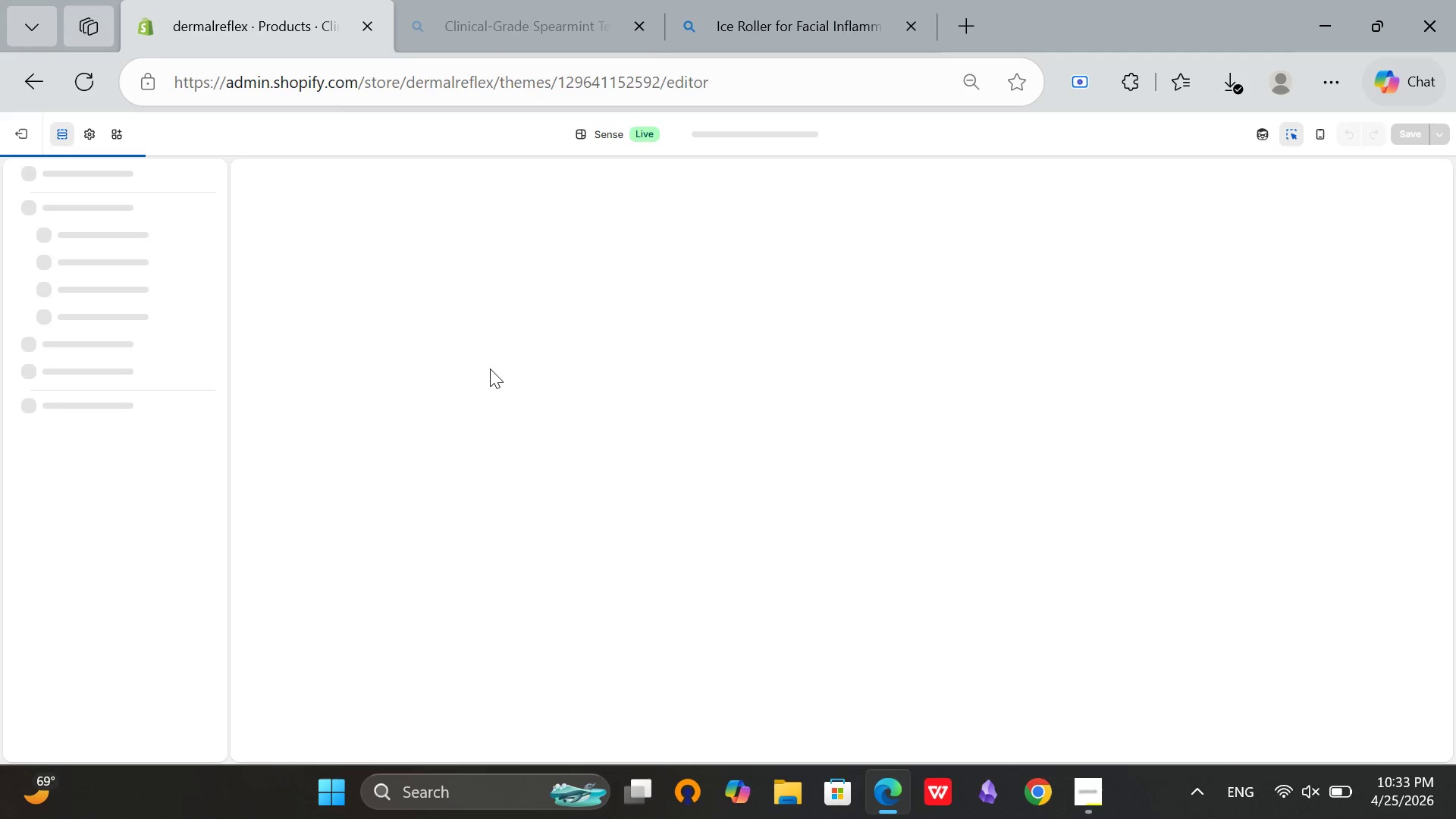 
left_click([1342, 86])
 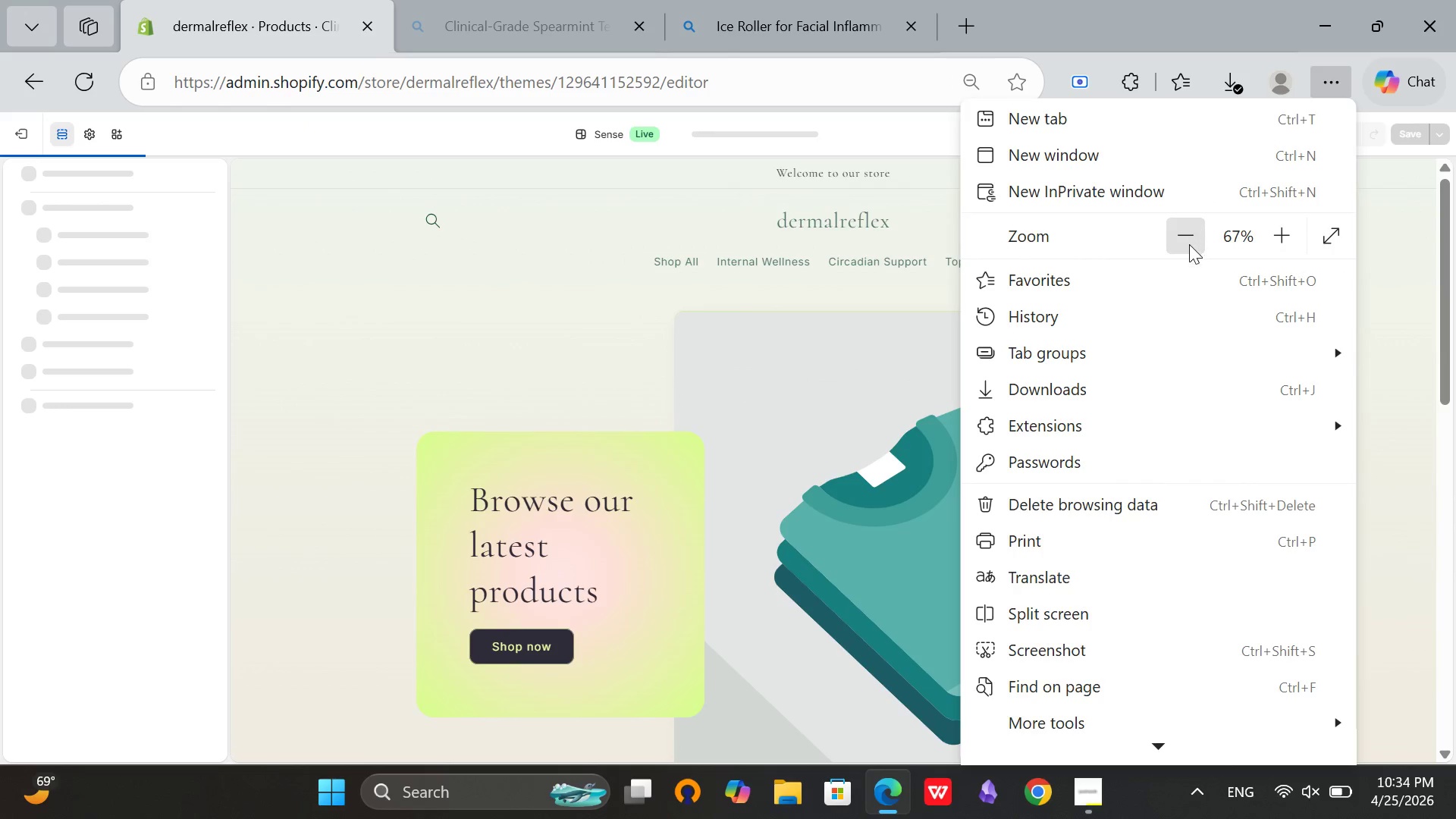 
left_click([1189, 244])
 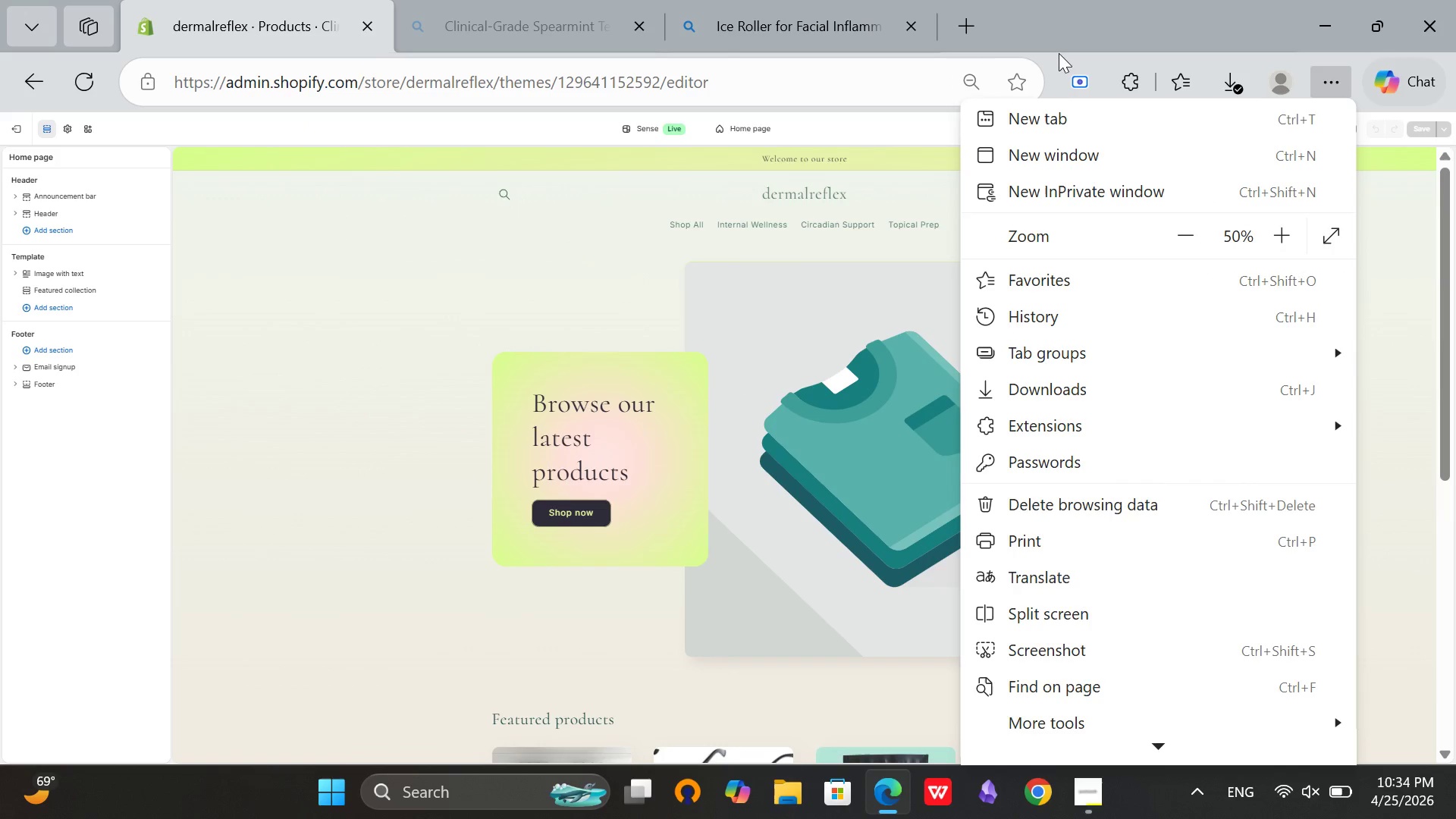 
left_click([1074, 12])
 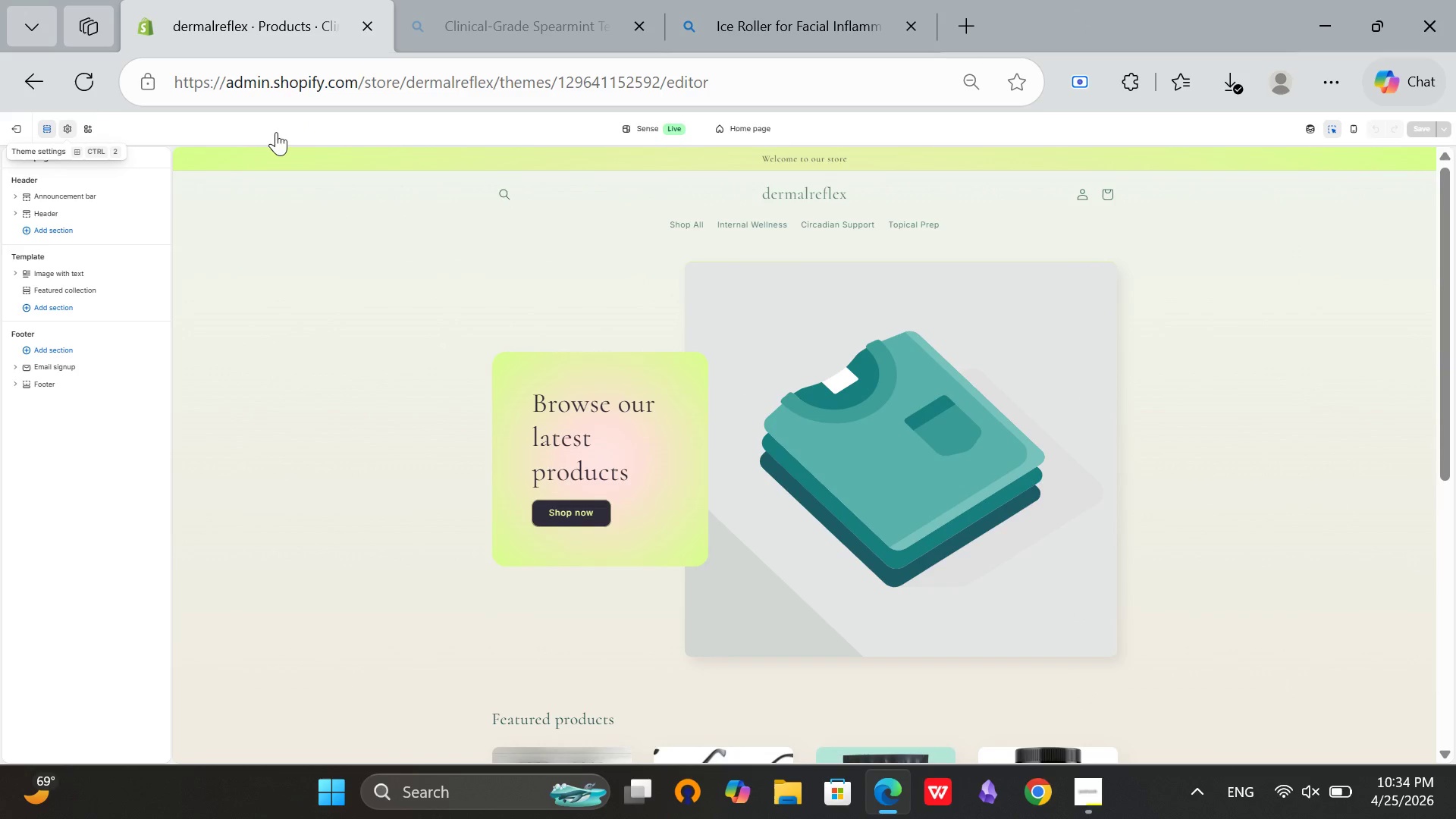 
wait(5.36)
 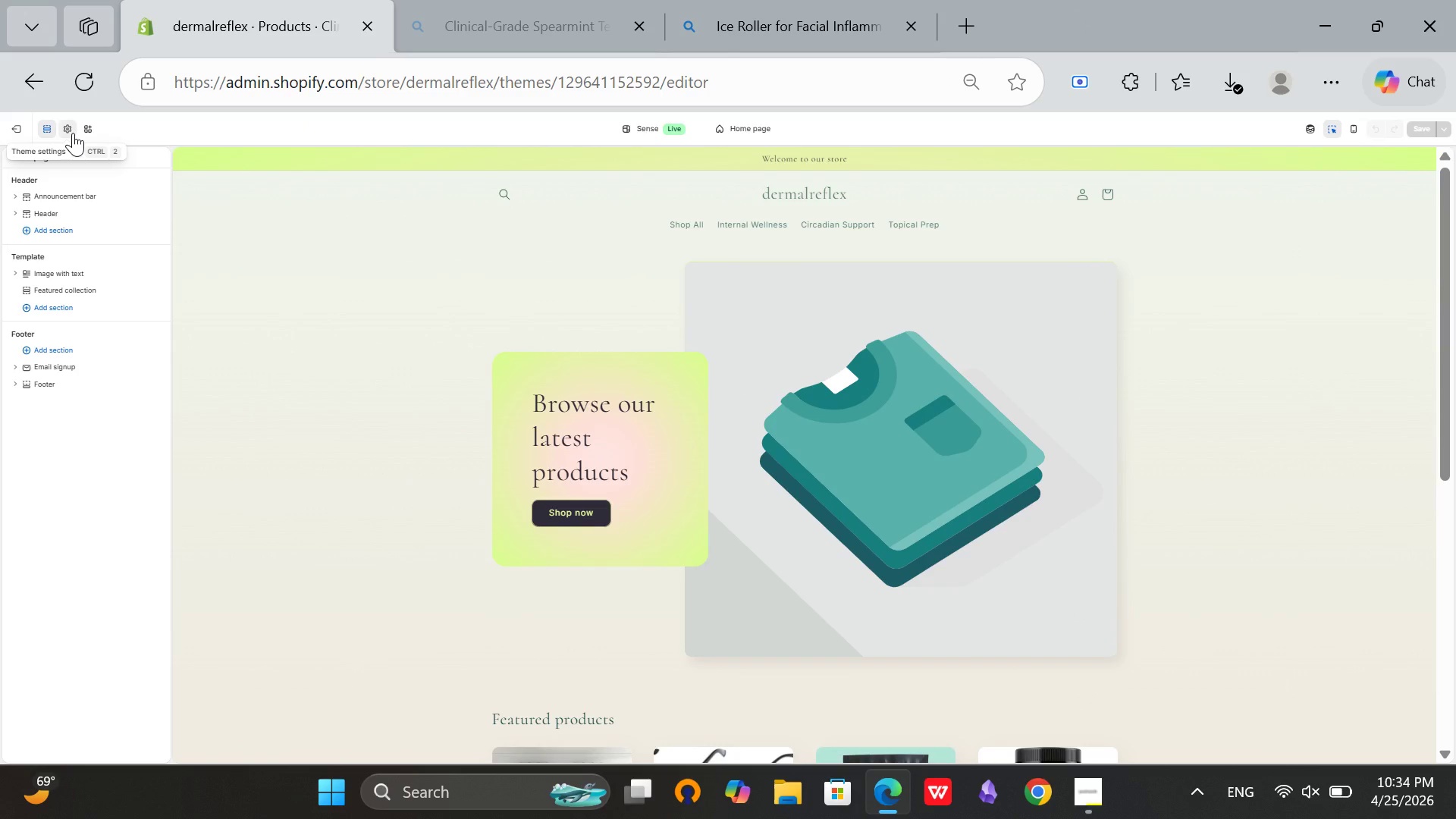 
left_click([1348, 94])
 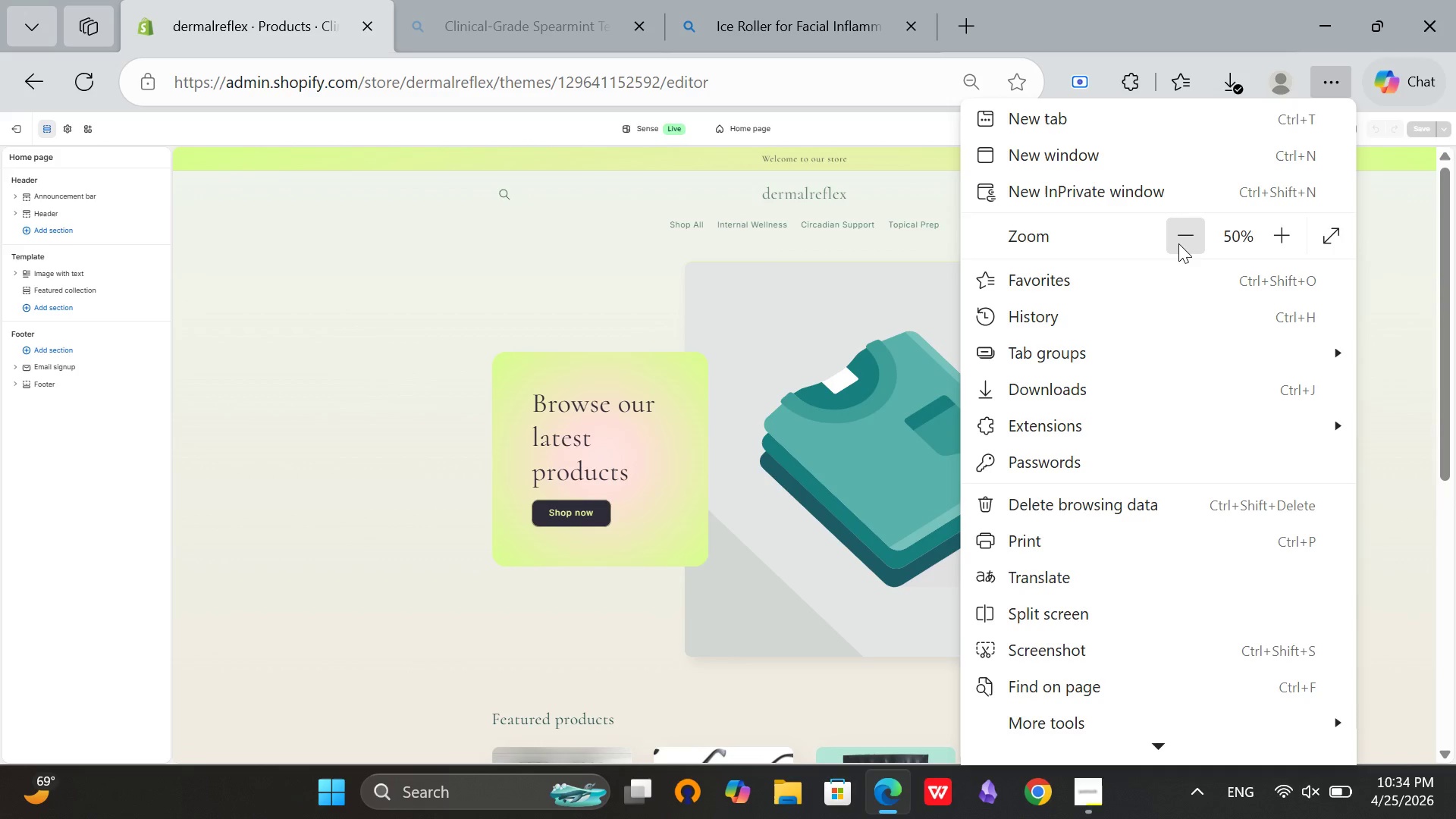 
left_click([1178, 243])
 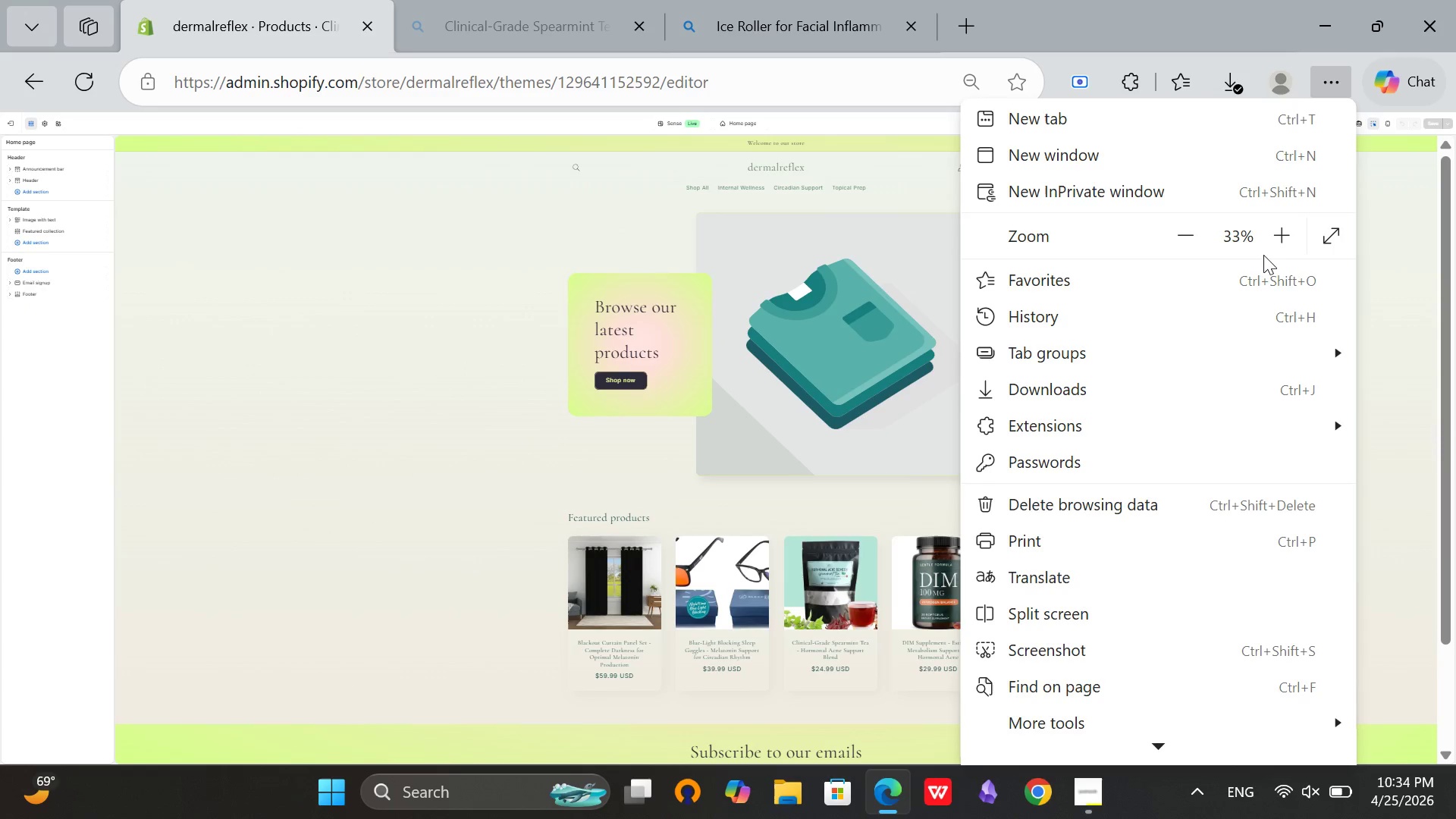 
left_click([1279, 230])
 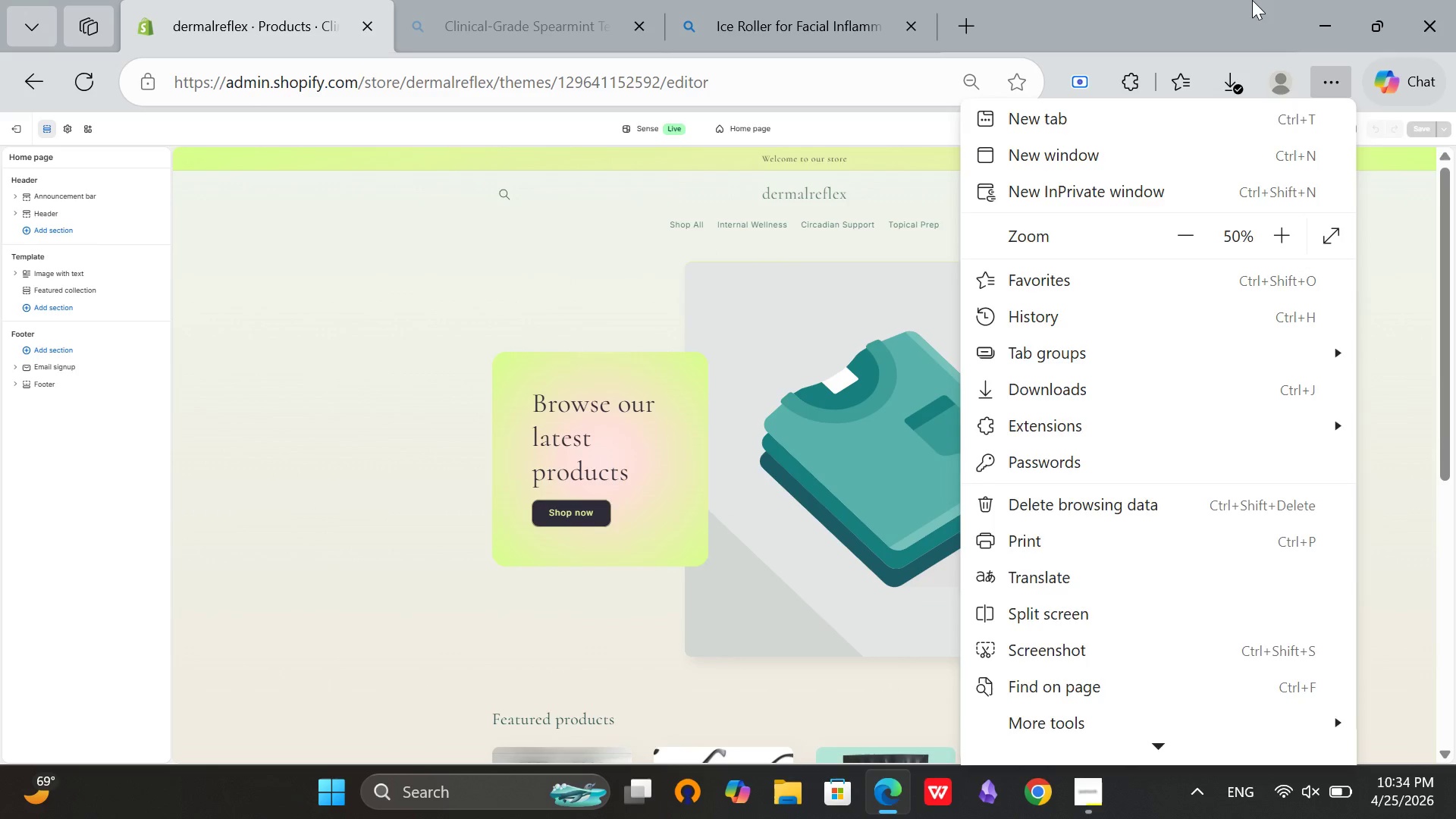 
left_click([1252, 0])
 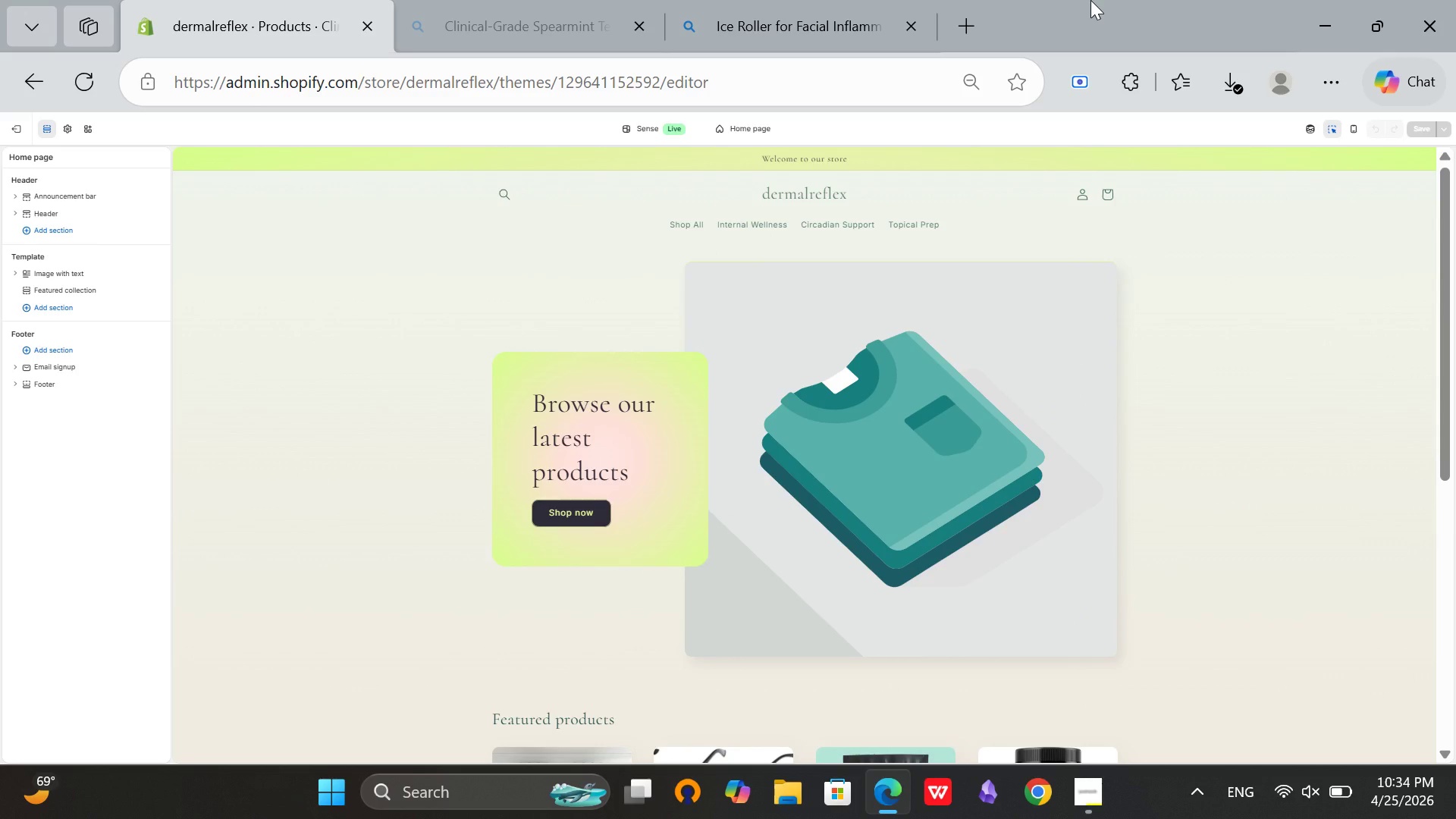 
key(Meta+Shift+ShiftRight)
 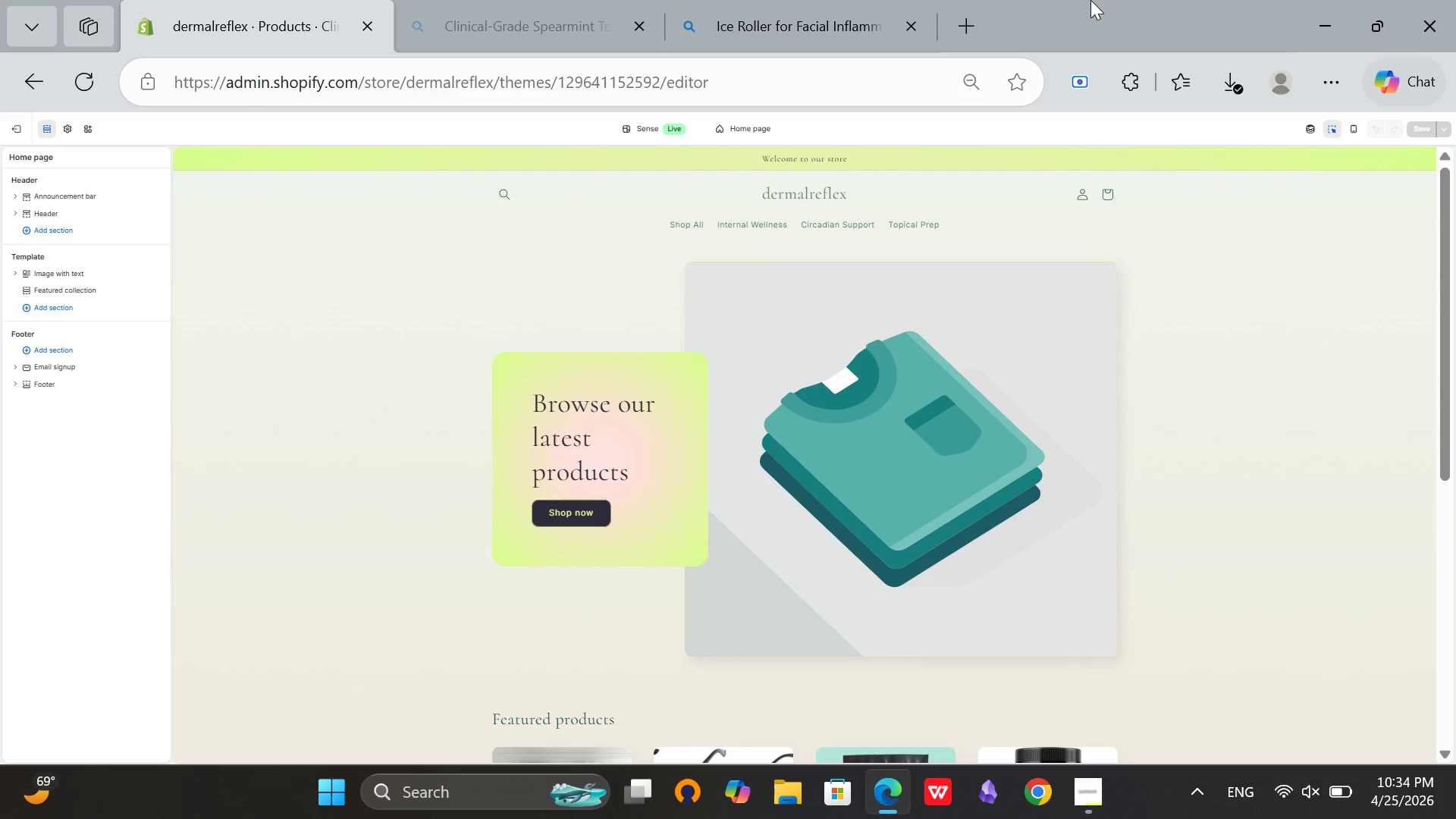 
key(Meta+Shift+S)
 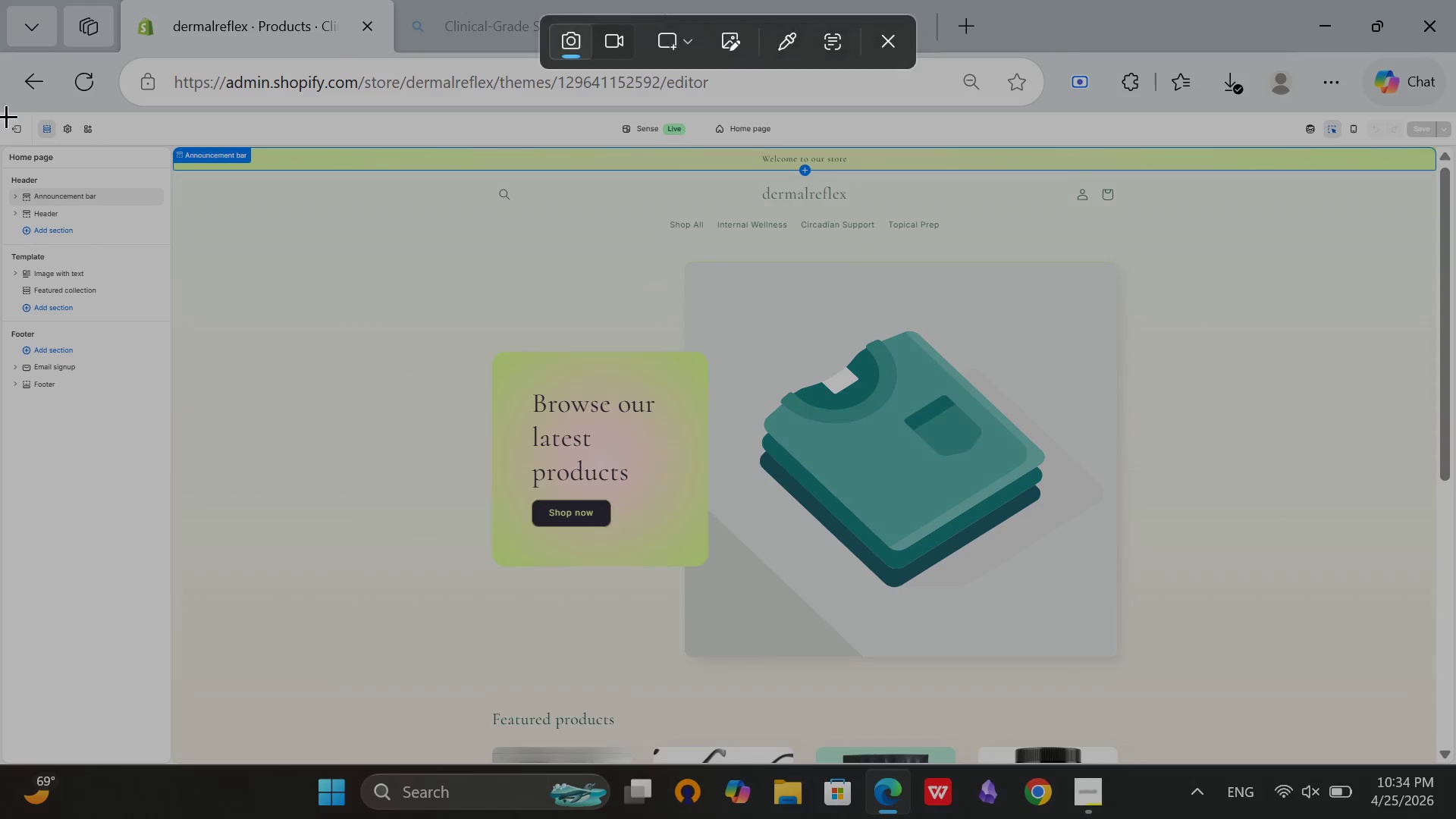 
left_click_drag(start_coordinate=[2, 109], to_coordinate=[1452, 763])
 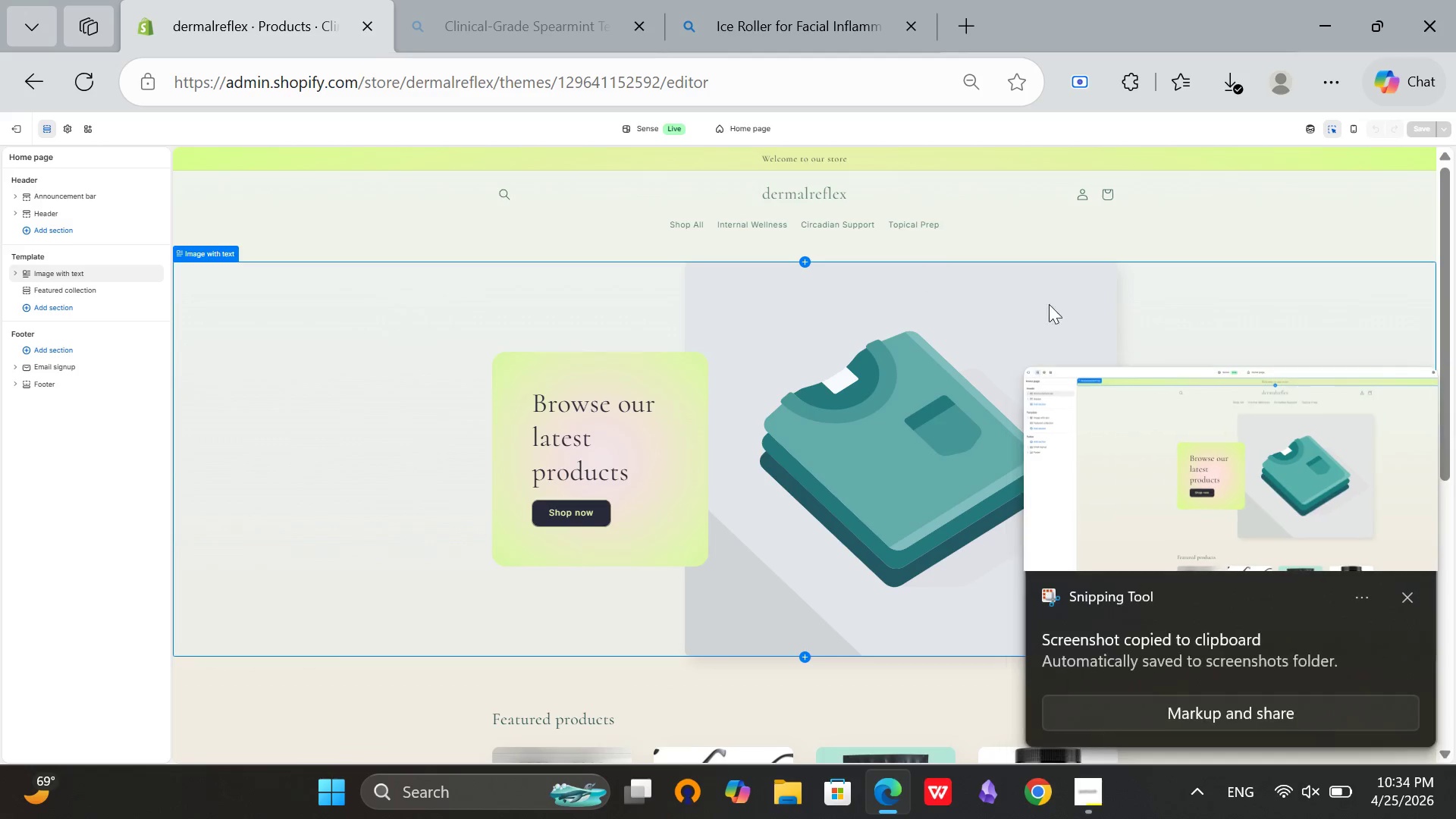 
left_click([1169, 451])
 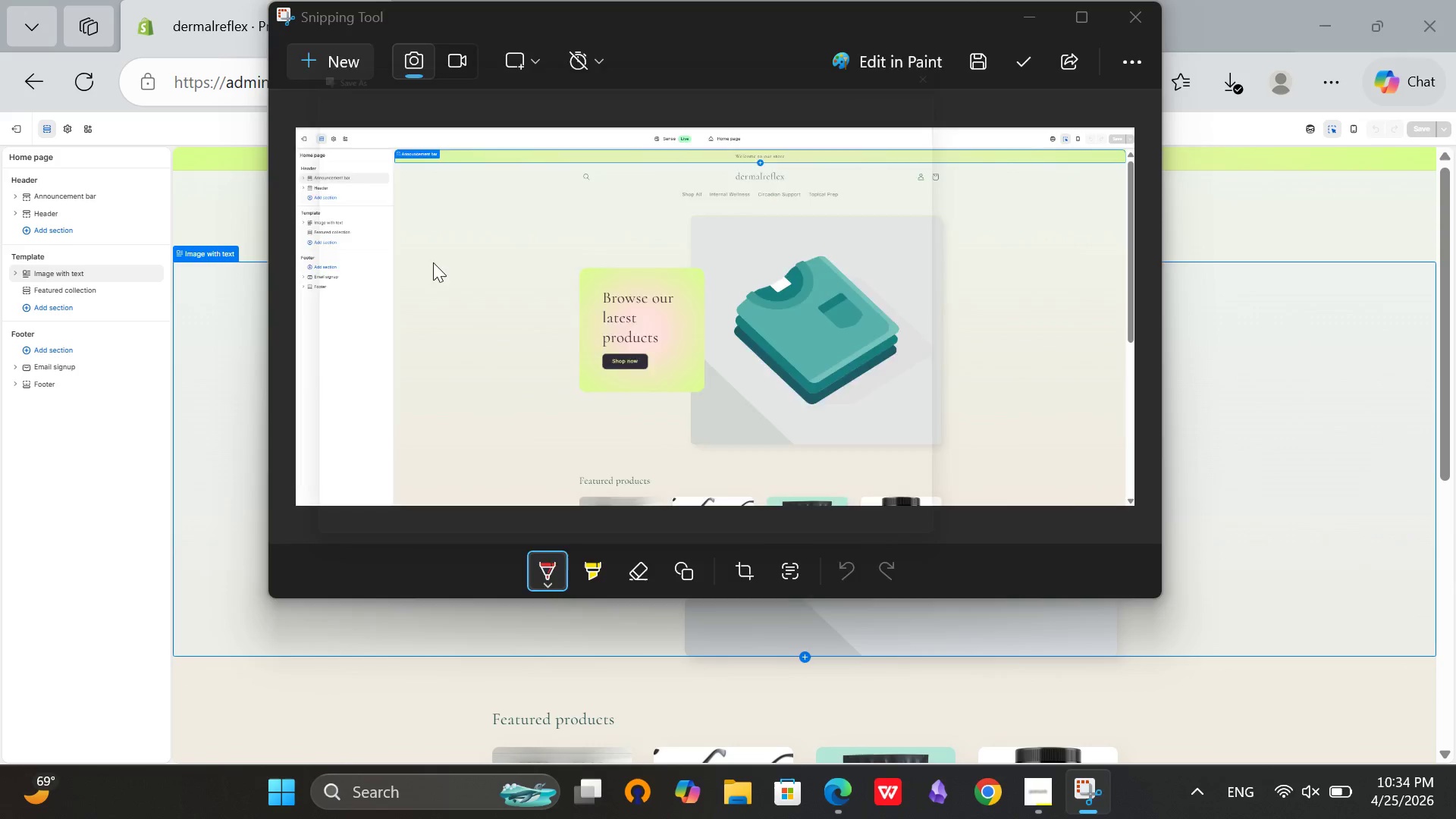 
wait(7.84)
 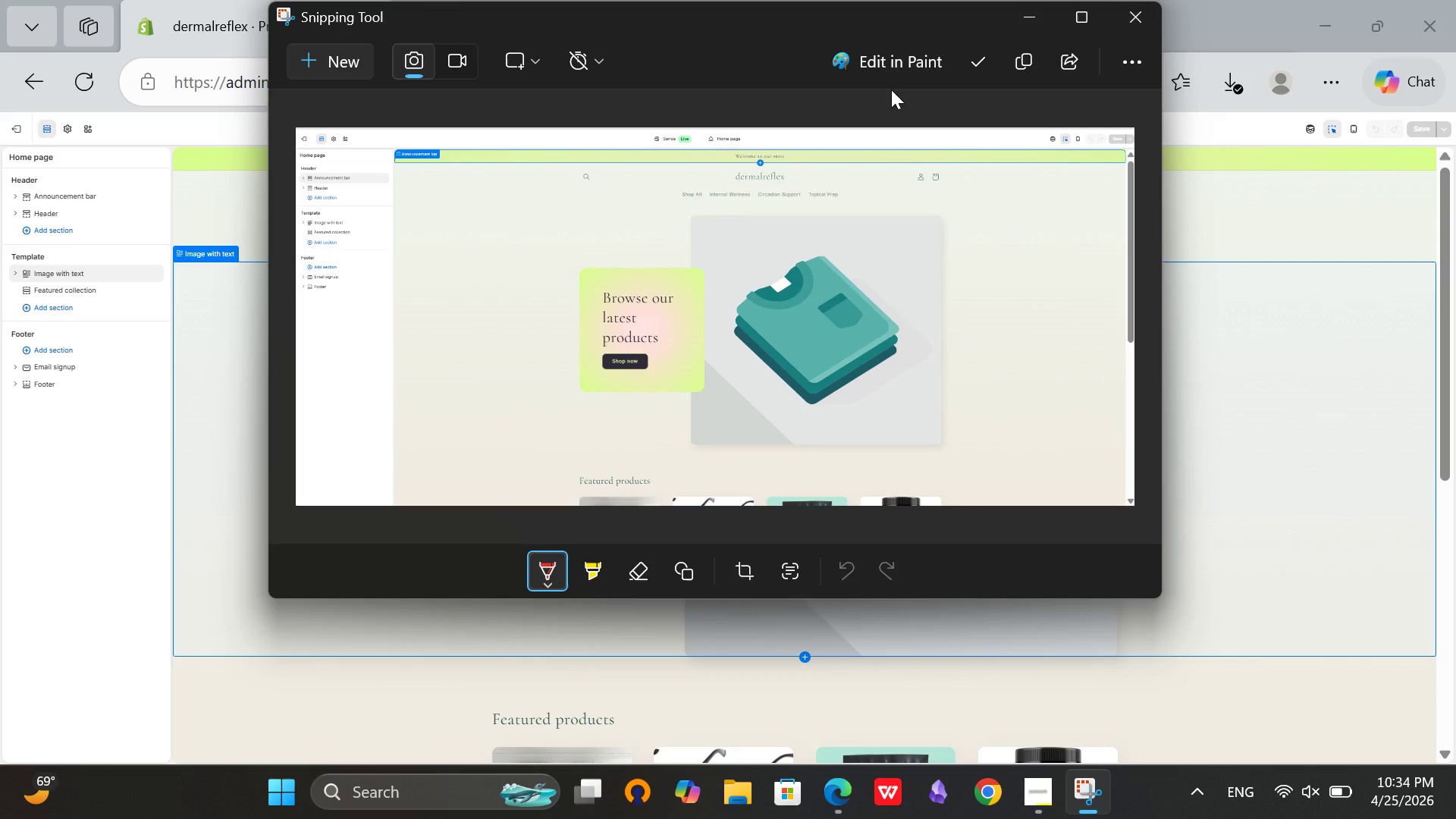 
left_click([654, 409])
 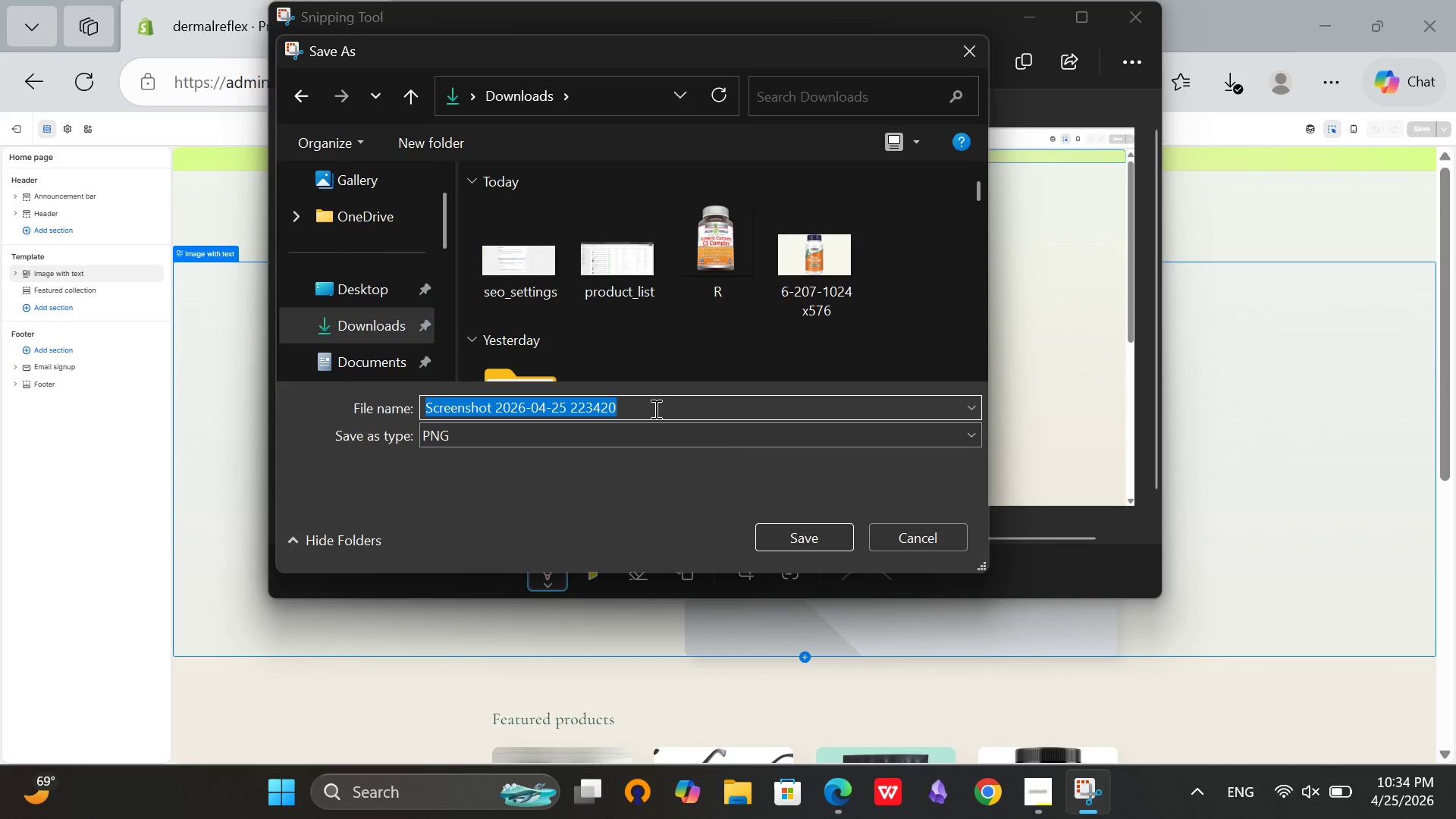 
key(Backspace)
type(theme_editor)
 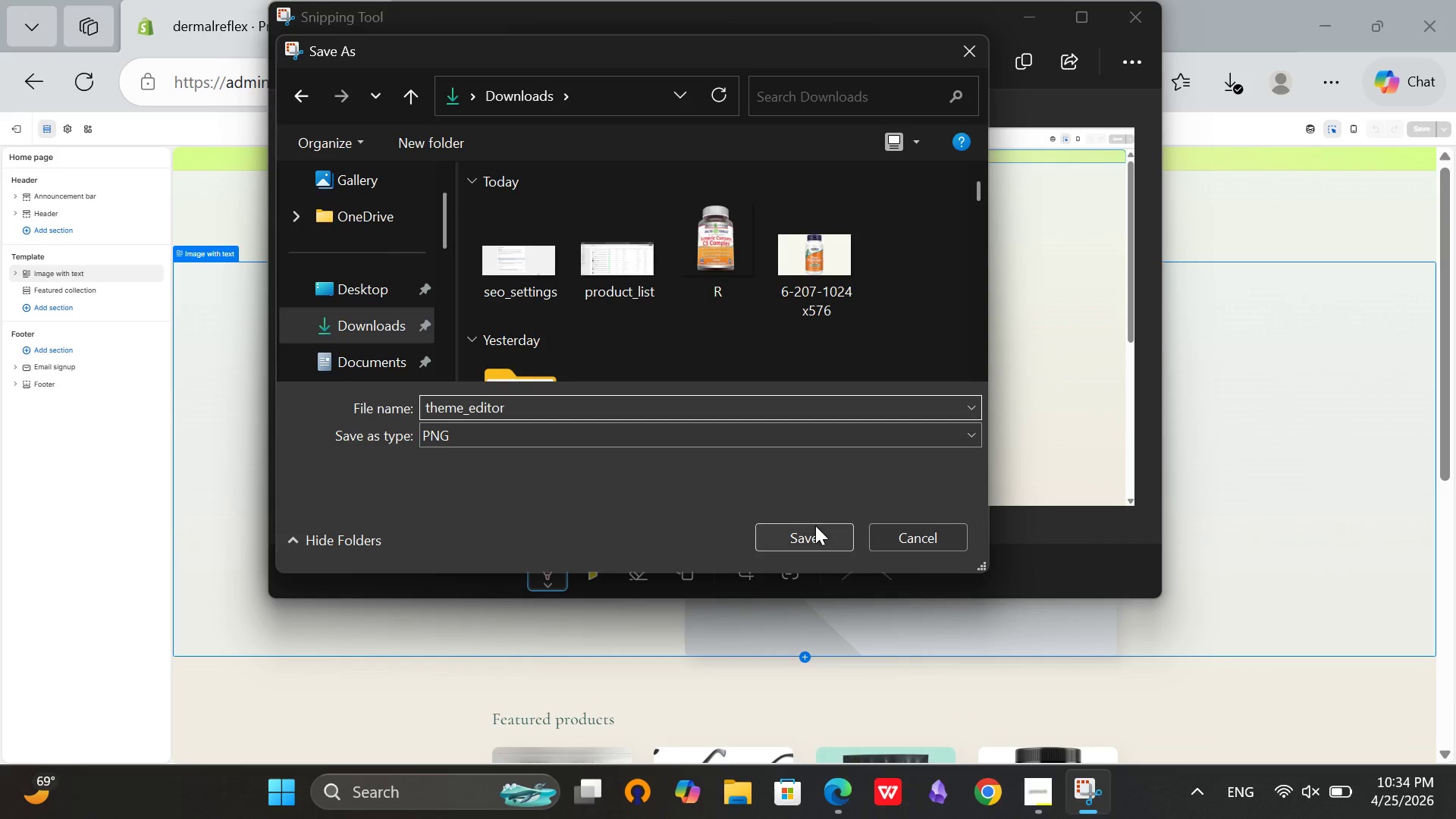 
left_click([815, 526])
 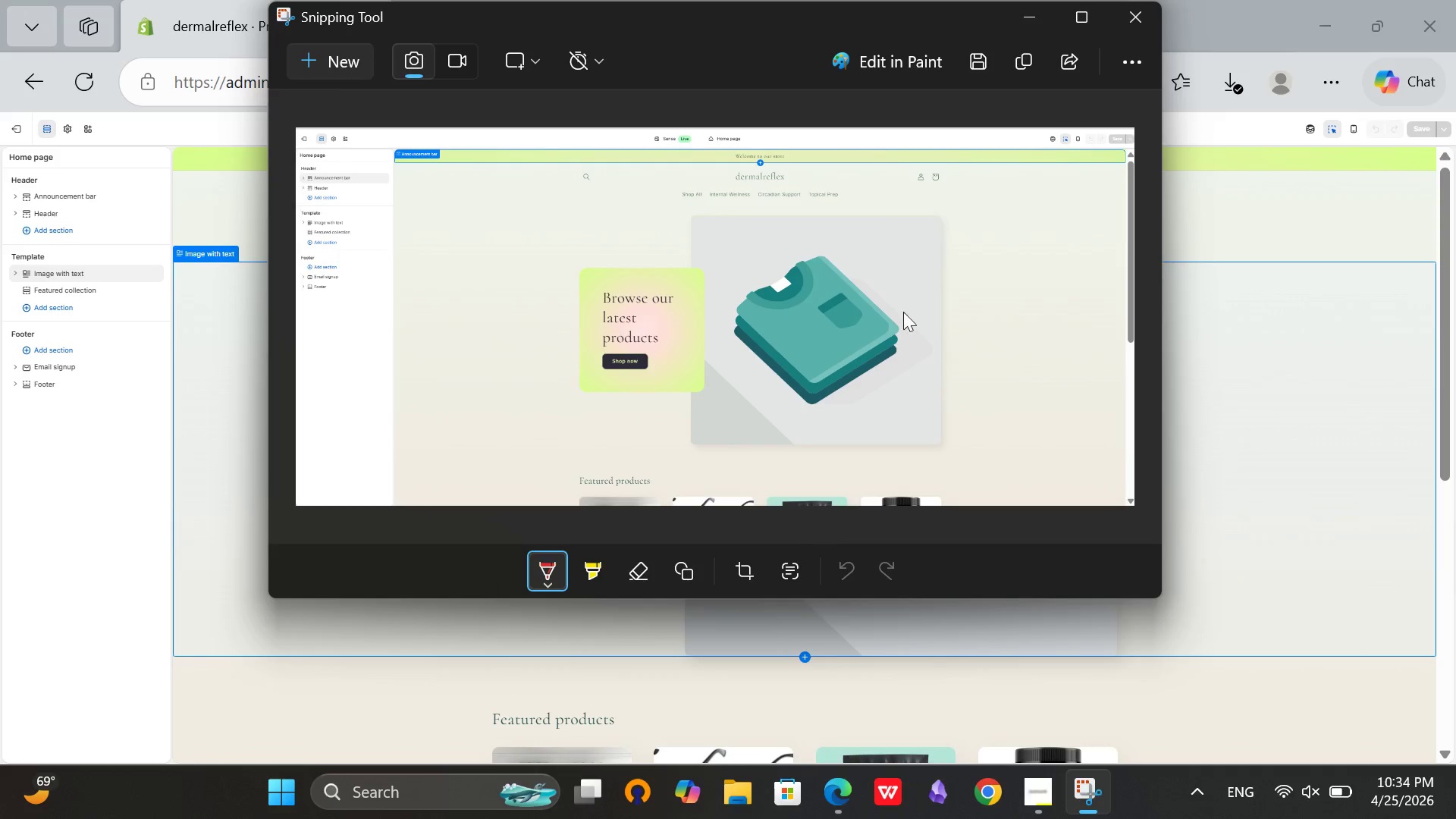 
left_click([1139, 15])
 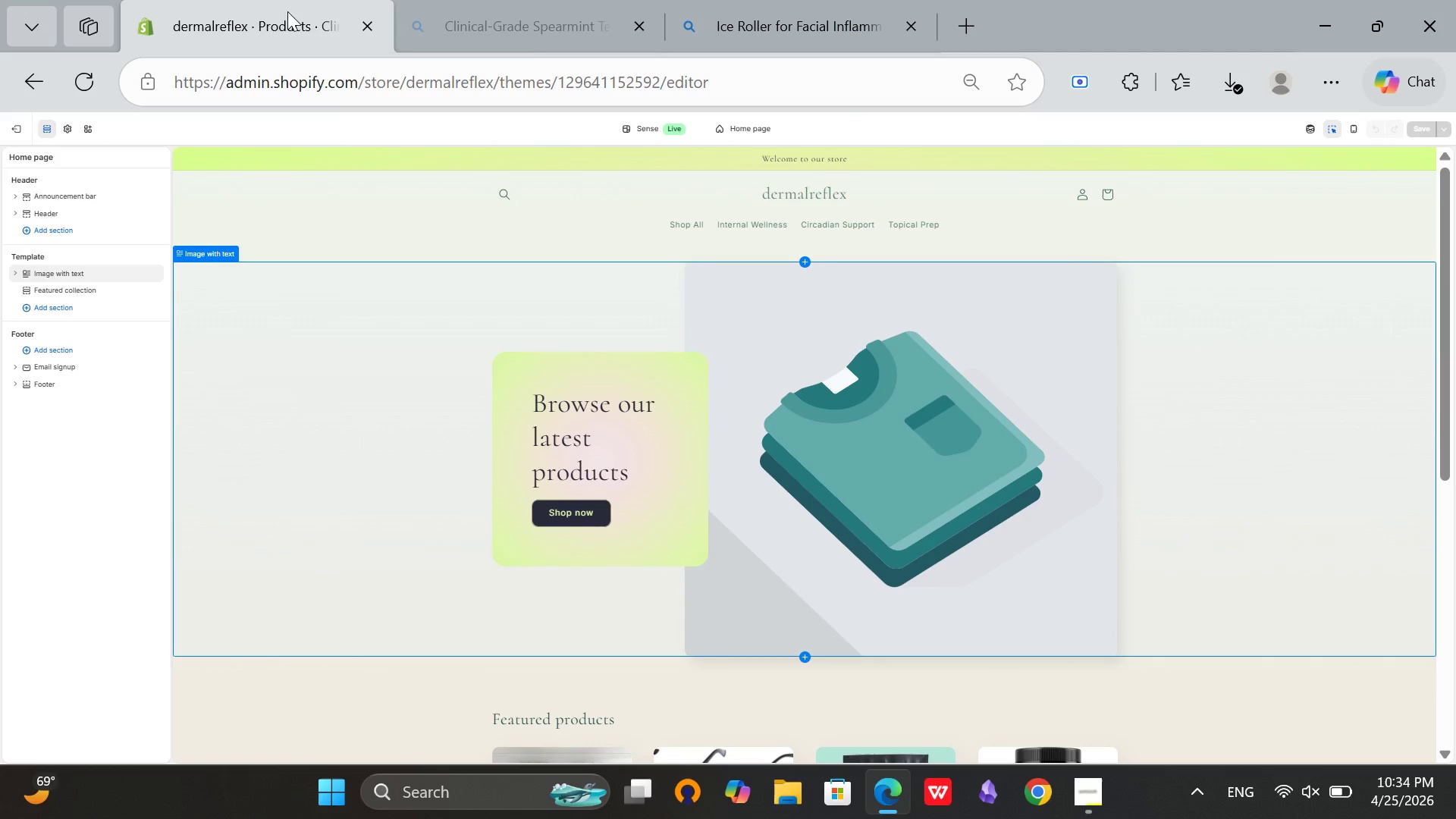 
left_click([399, 0])
 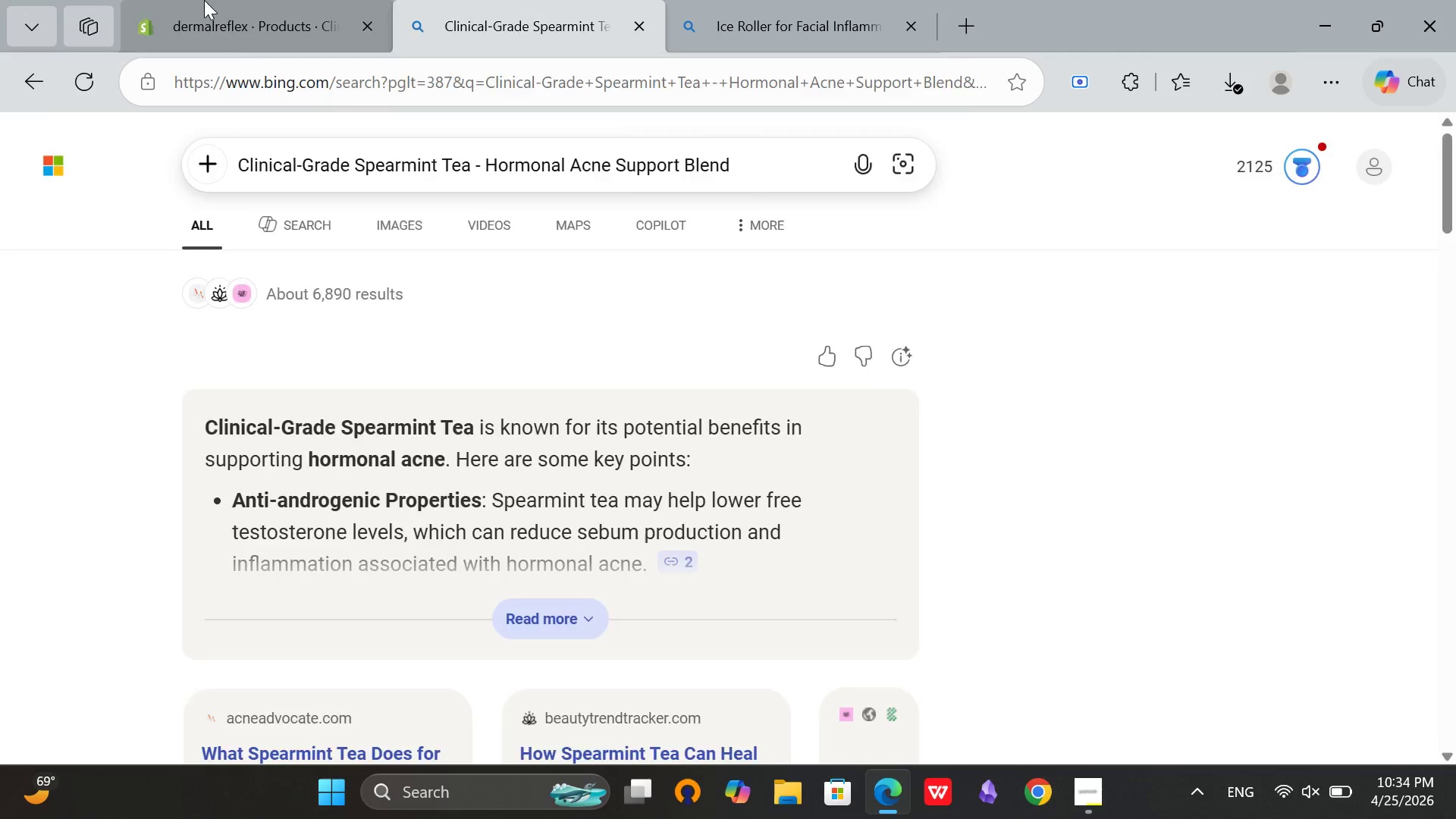 
left_click([204, 0])
 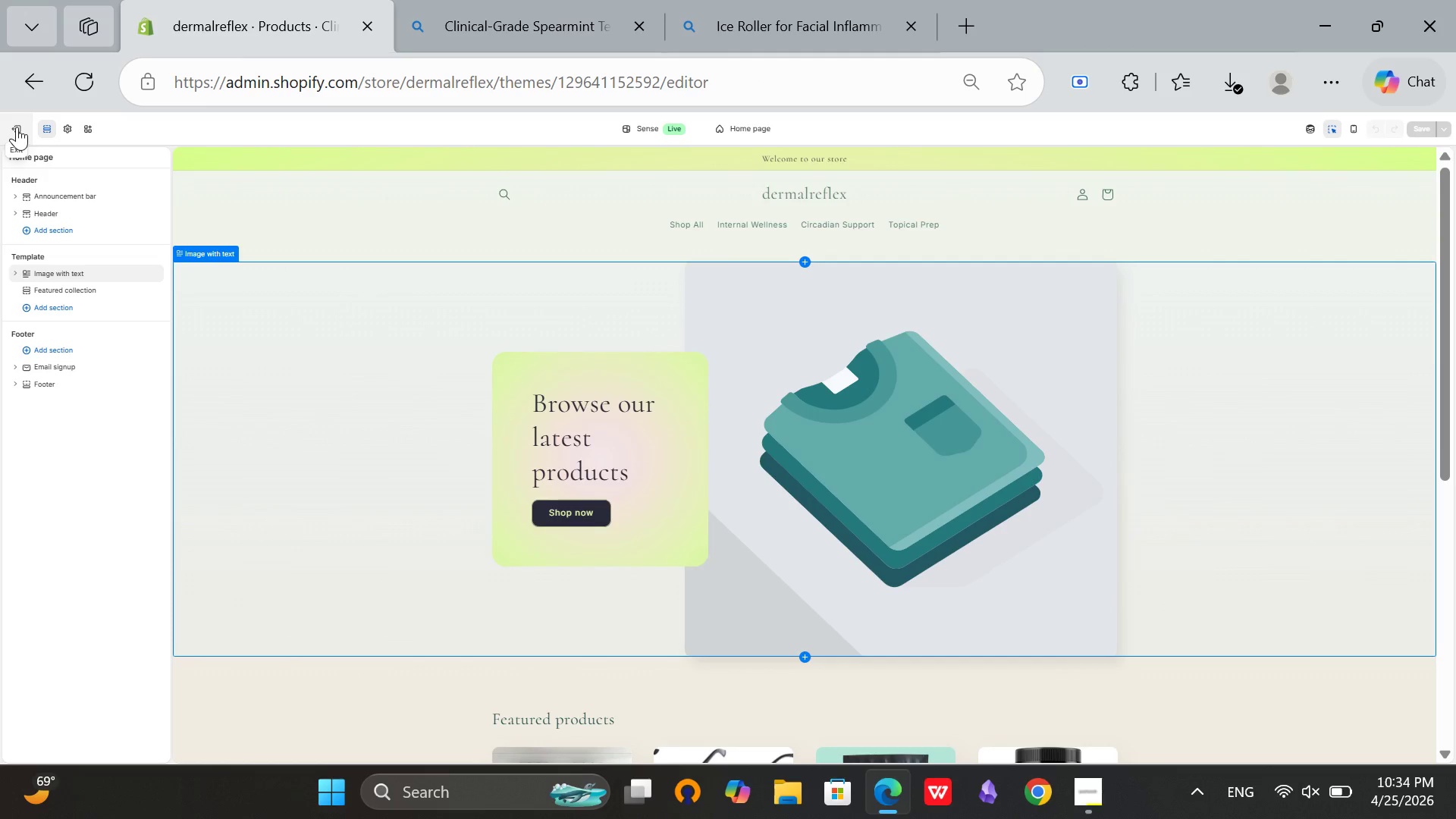 
left_click([17, 127])
 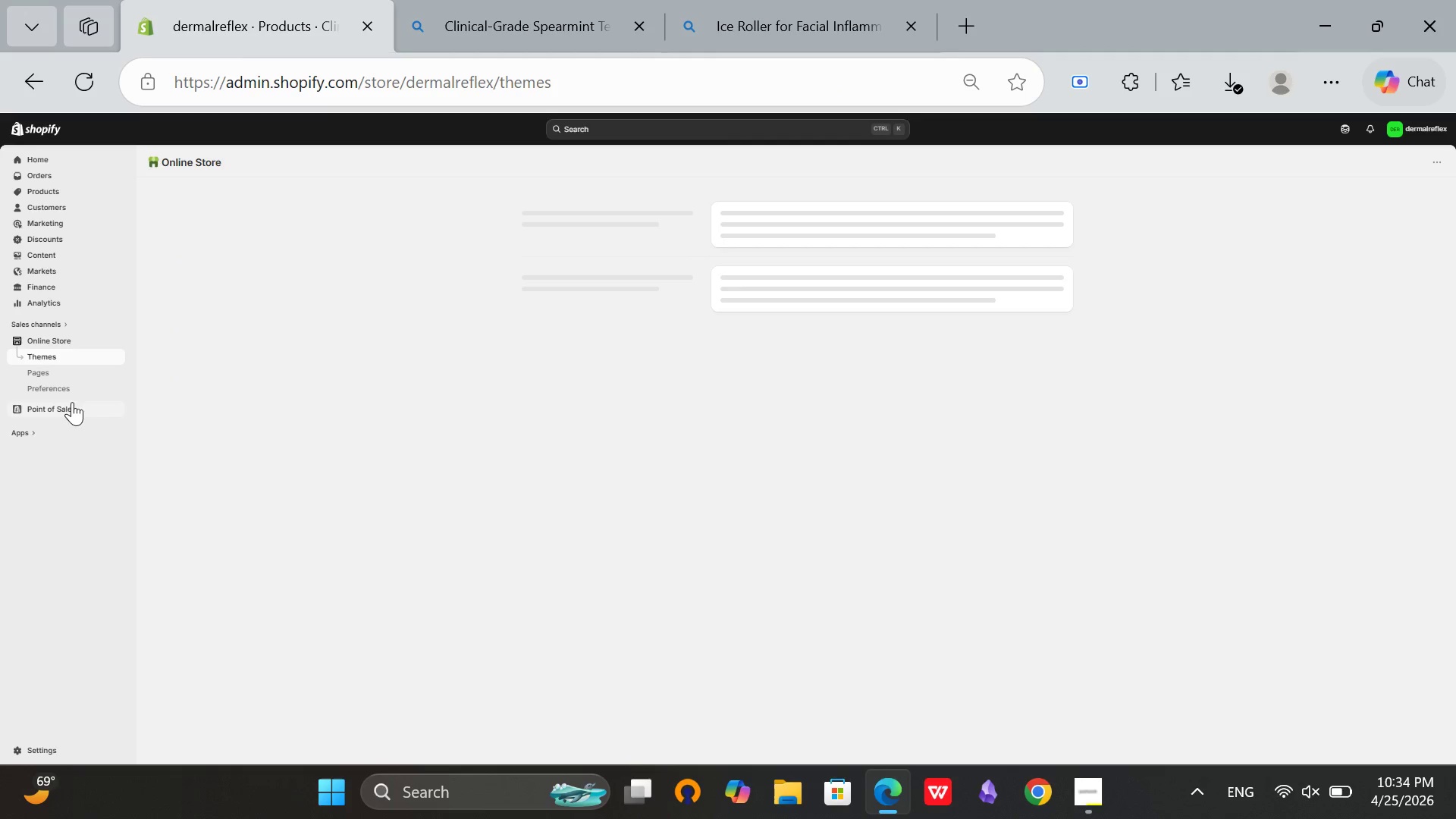 
left_click([63, 385])
 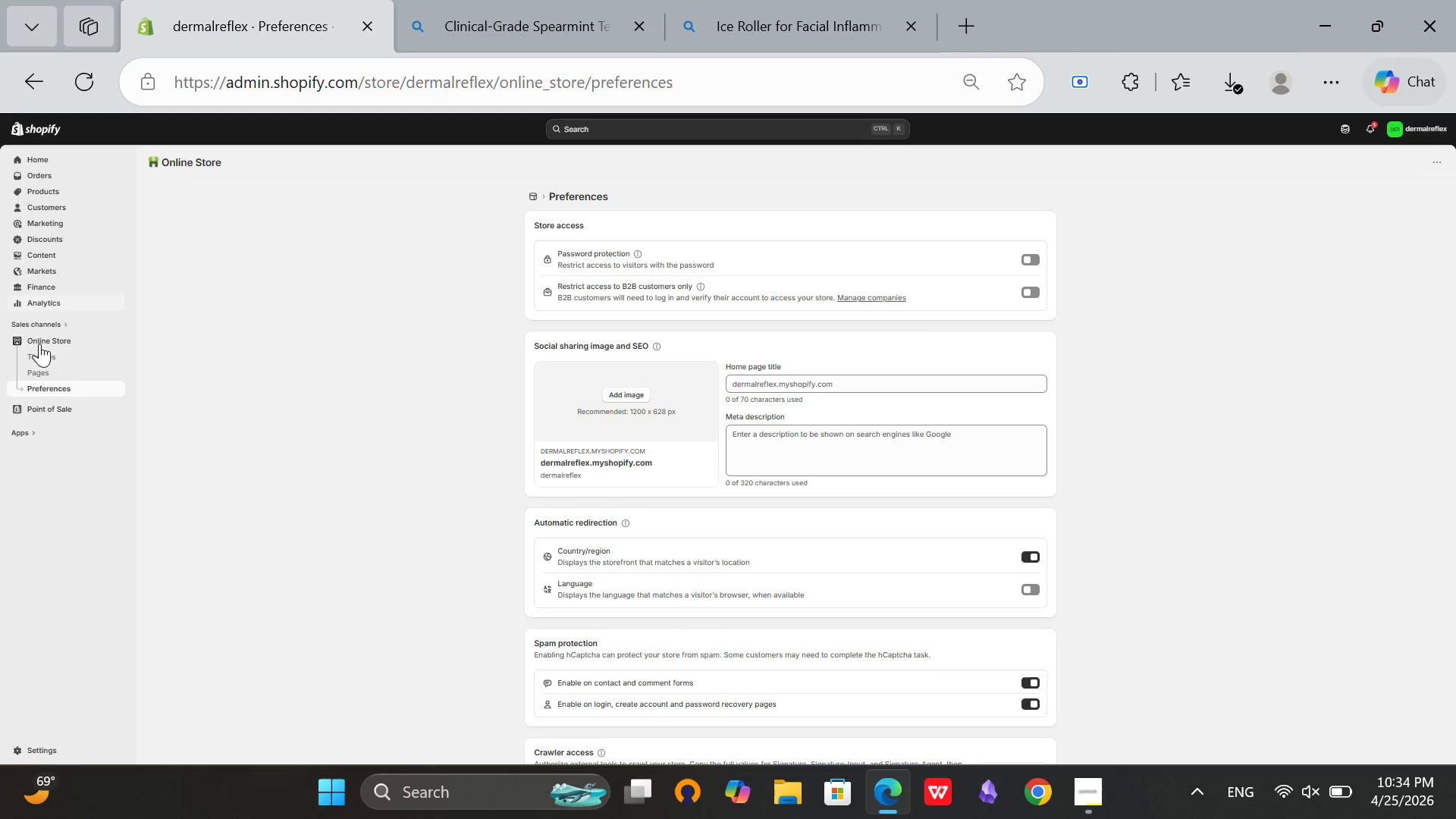 
wait(5.58)
 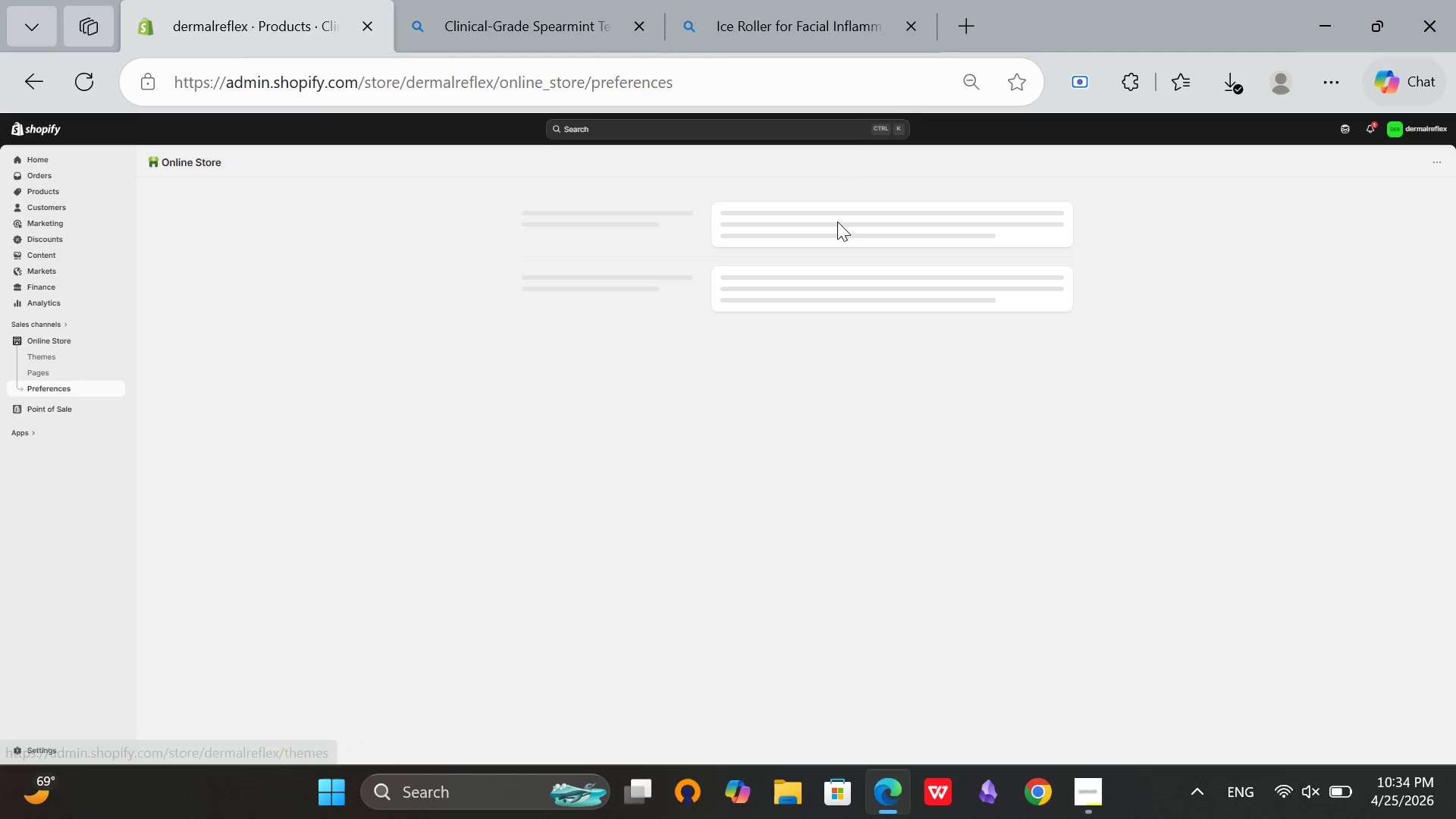 
left_click([118, 335])
 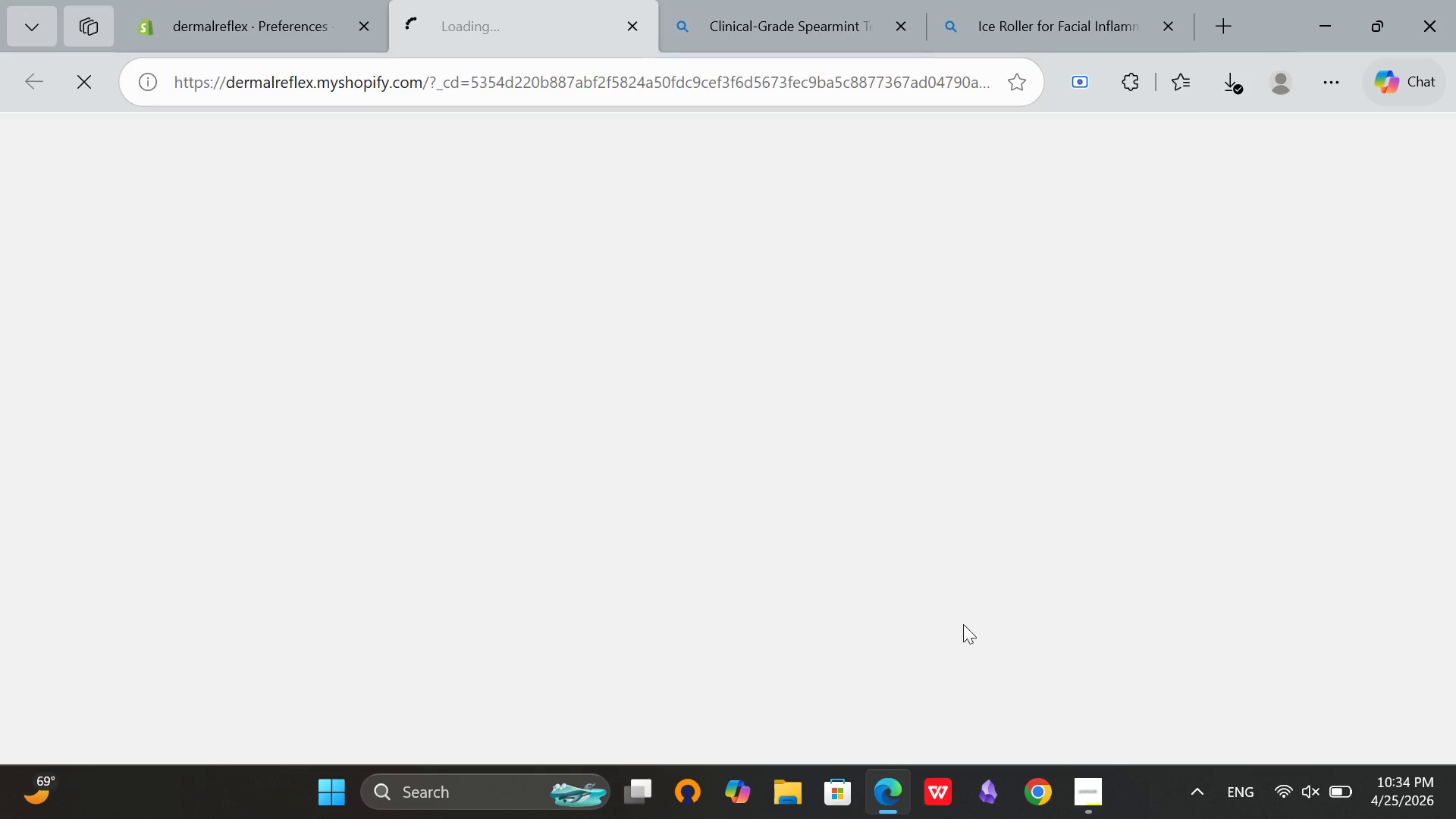 
left_click([1093, 789])
 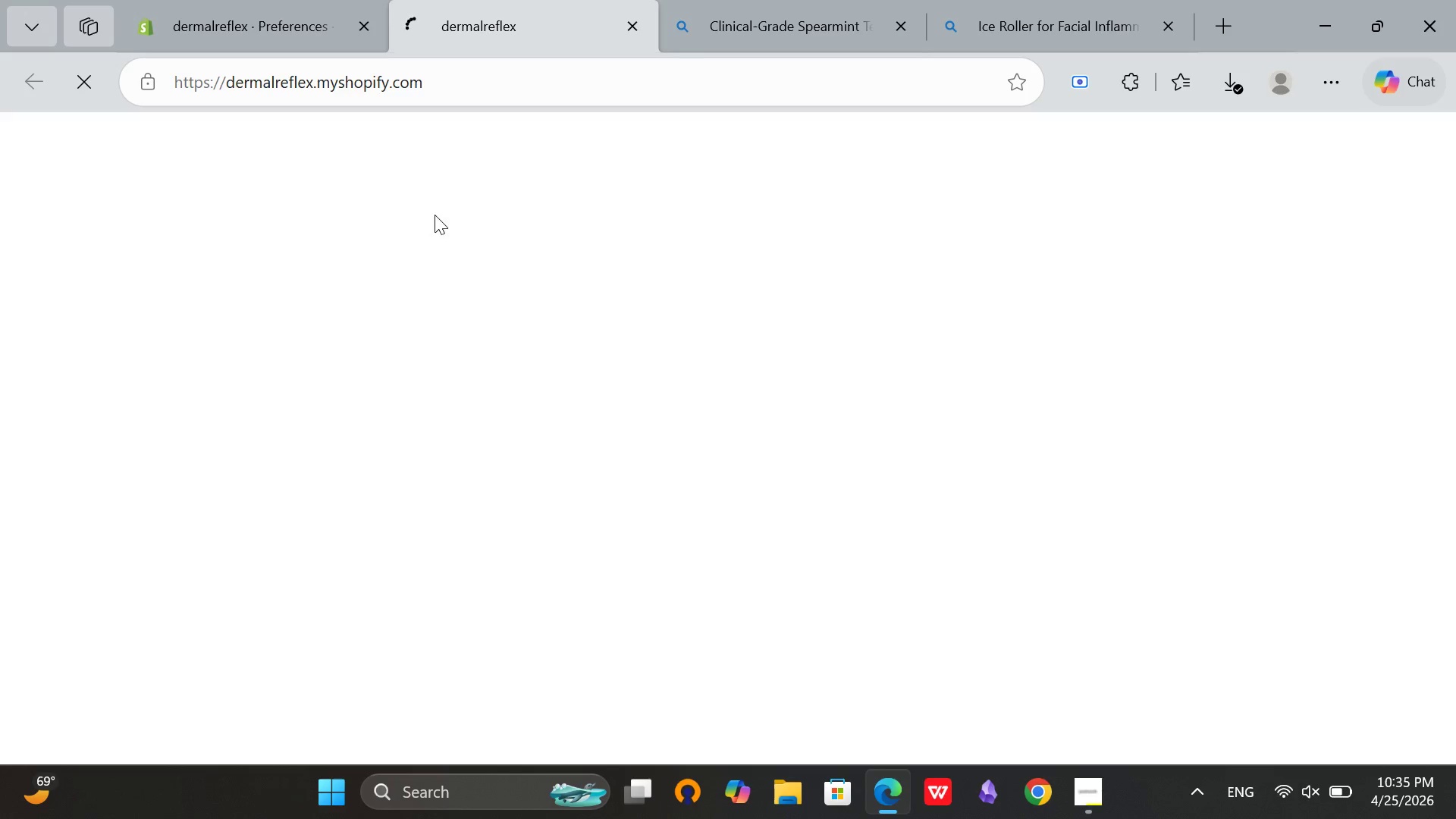 
wait(6.94)
 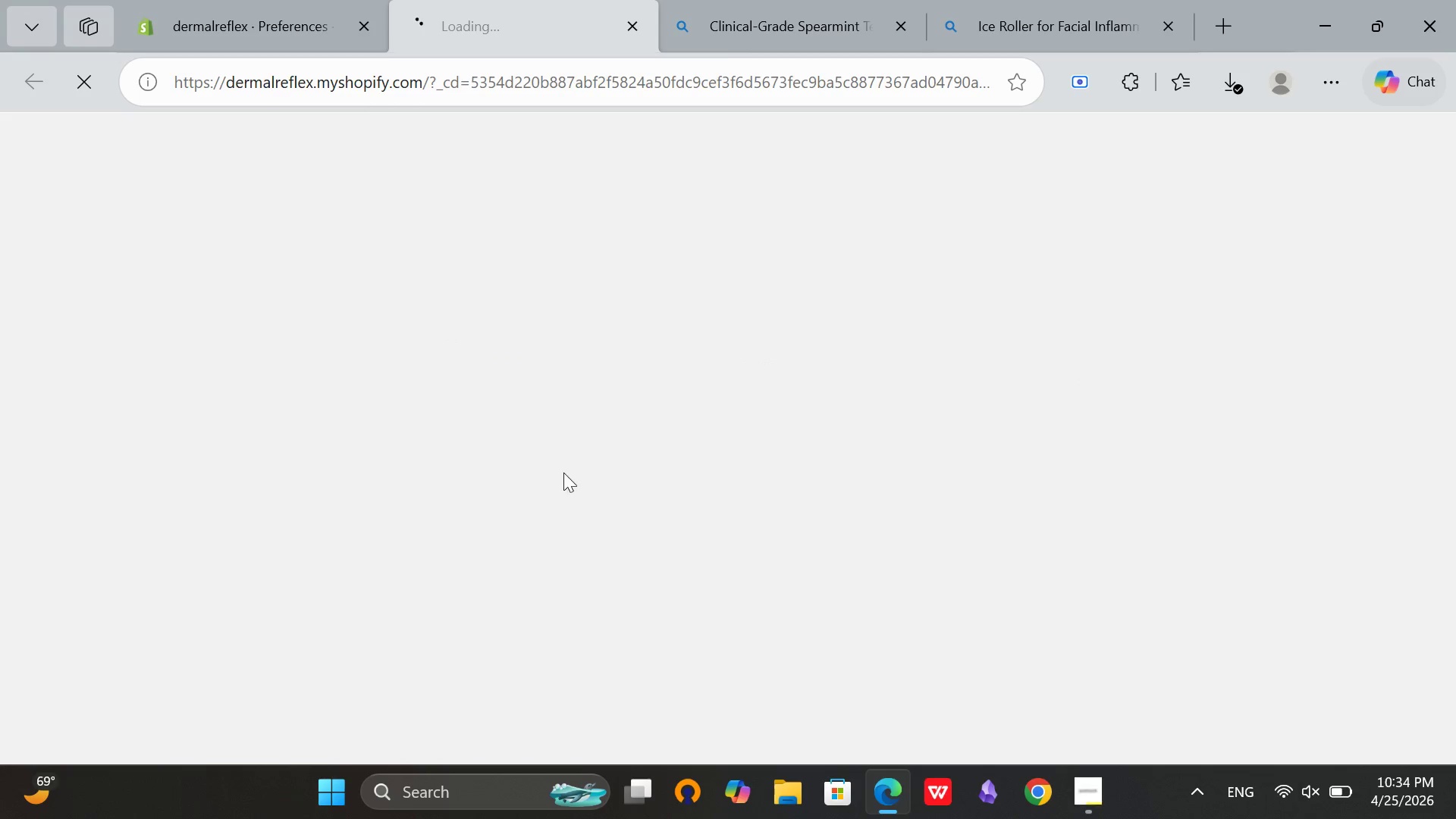 
scroll: coordinate [322, 317], scroll_direction: down, amount: 16.0
 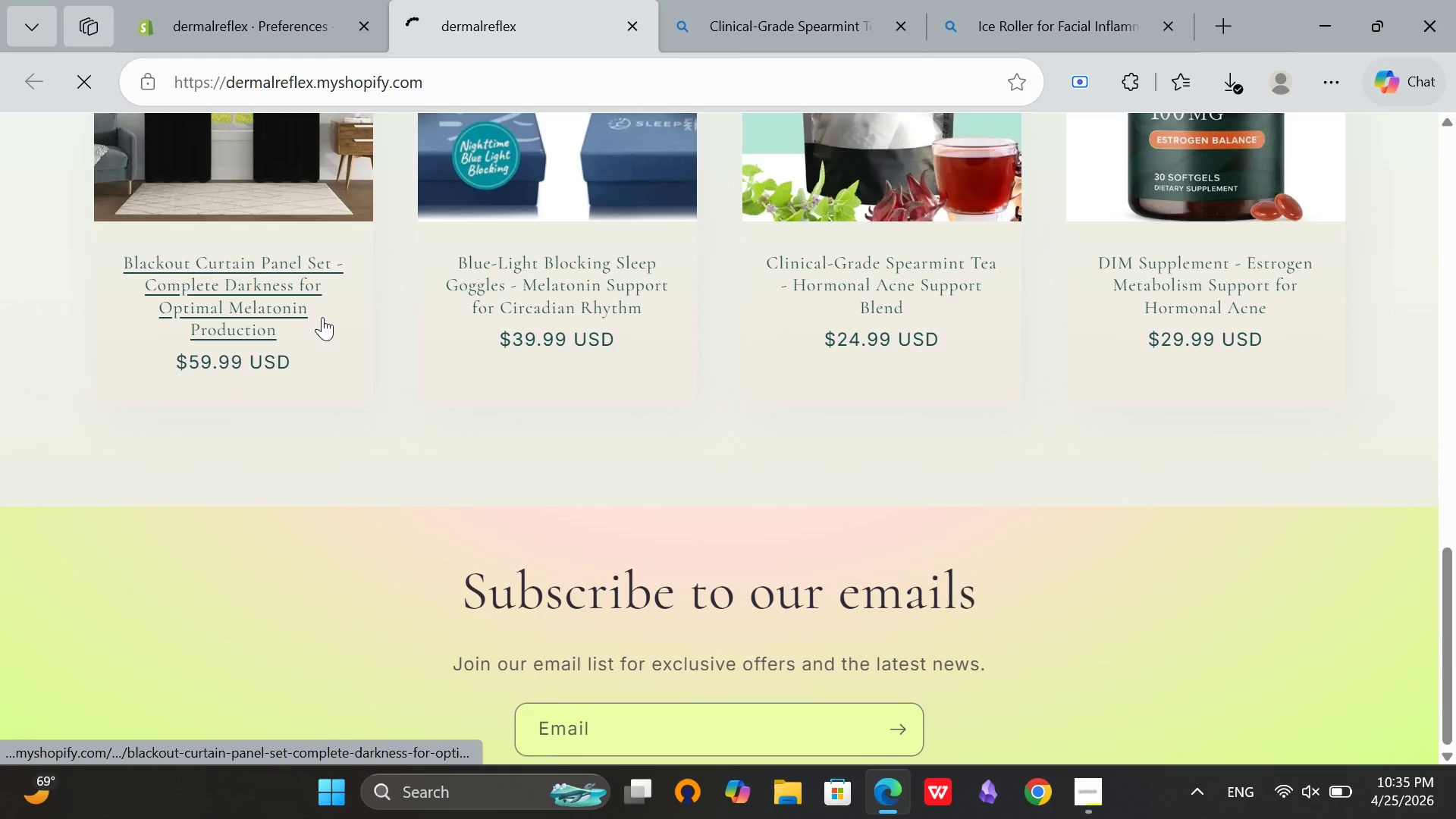 
scroll: coordinate [322, 317], scroll_direction: none, amount: 0.0
 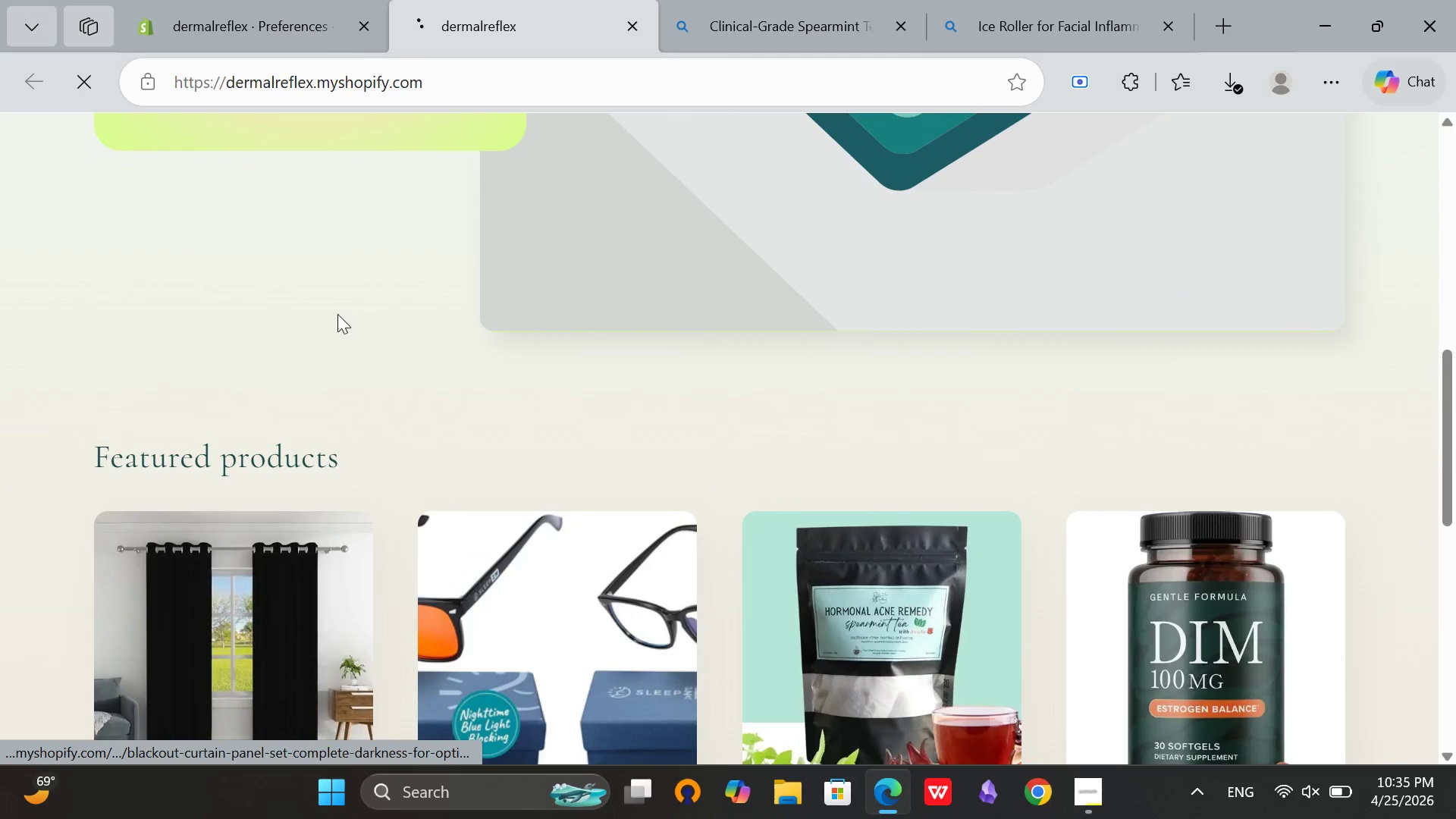 
scroll: coordinate [337, 314], scroll_direction: down, amount: 2.0
 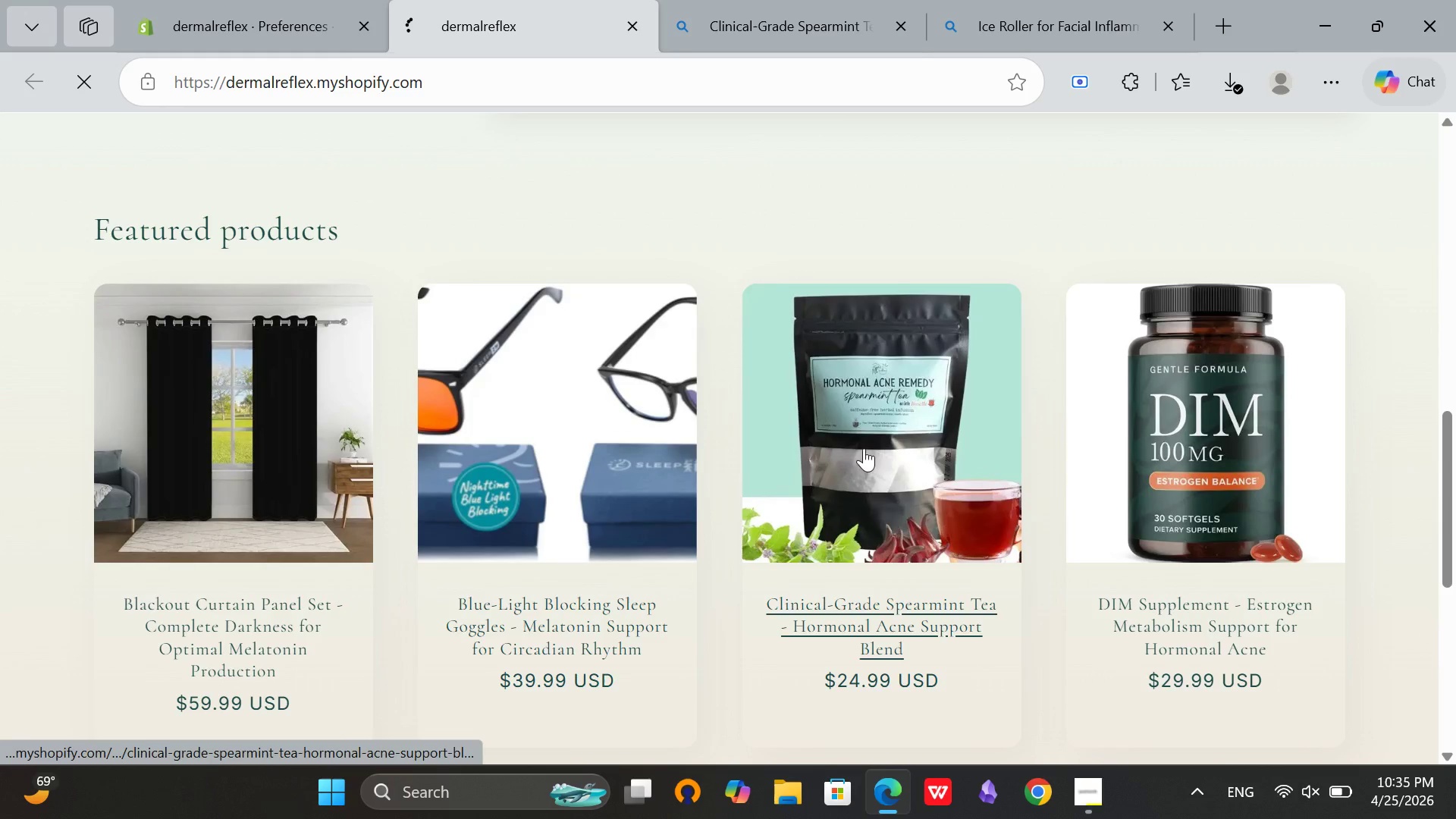 
scroll: coordinate [644, 401], scroll_direction: up, amount: 9.0
 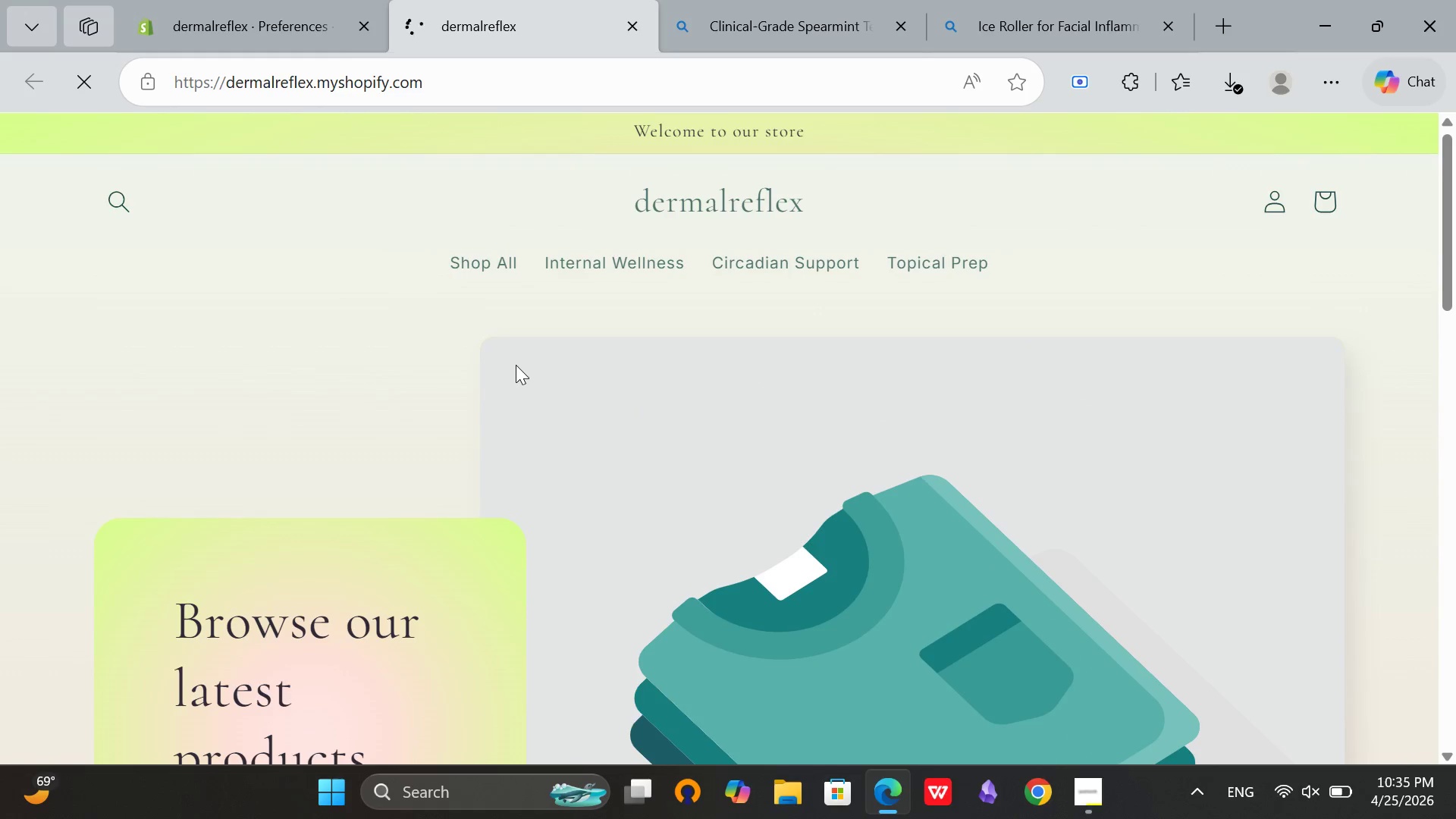 
scroll: coordinate [516, 365], scroll_direction: down, amount: 2.0
 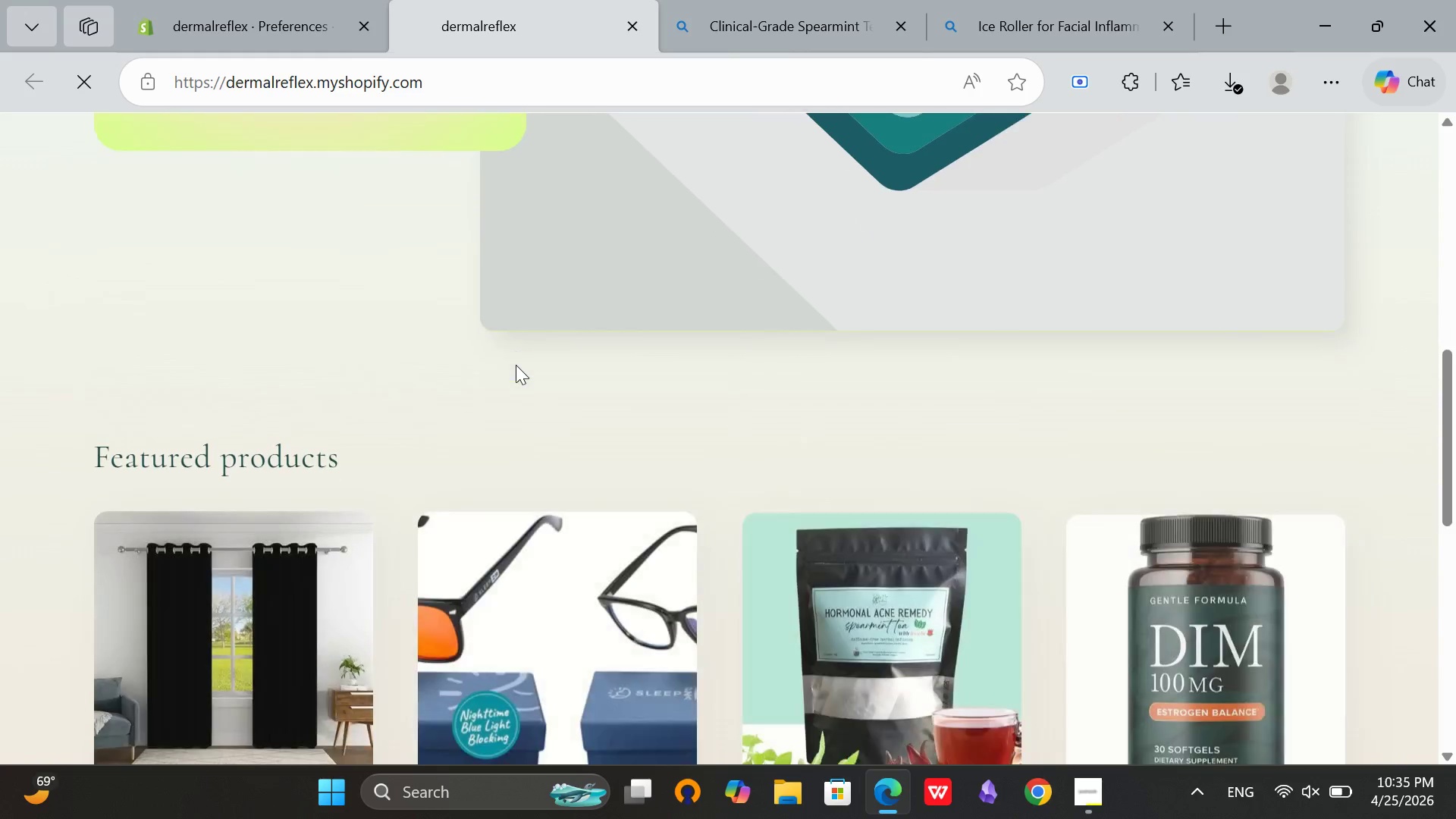 
scroll: coordinate [513, 363], scroll_direction: up, amount: 9.0
 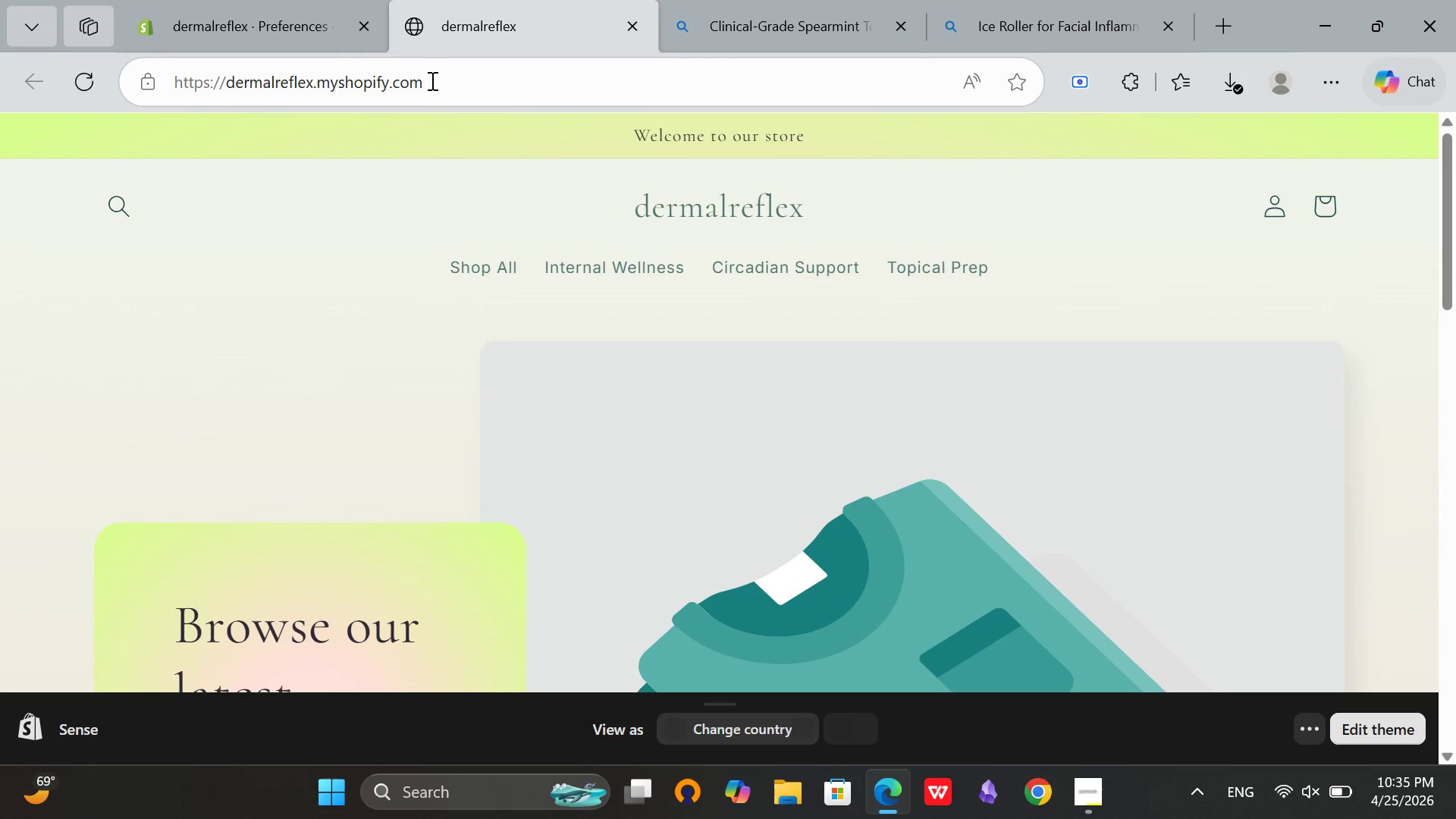 
left_click_drag(start_coordinate=[431, 80], to_coordinate=[158, 80])
 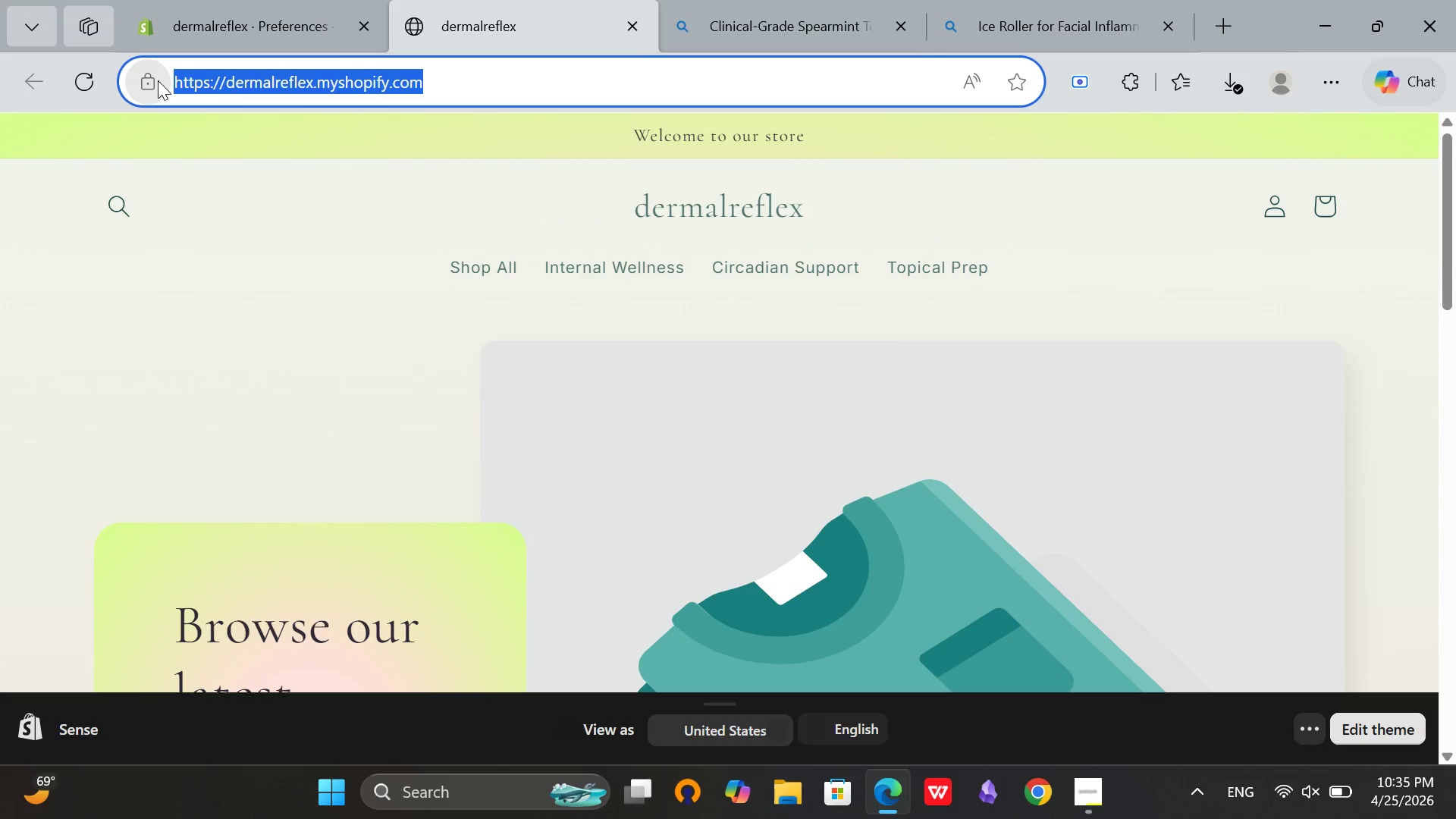 
key(Control+C)
 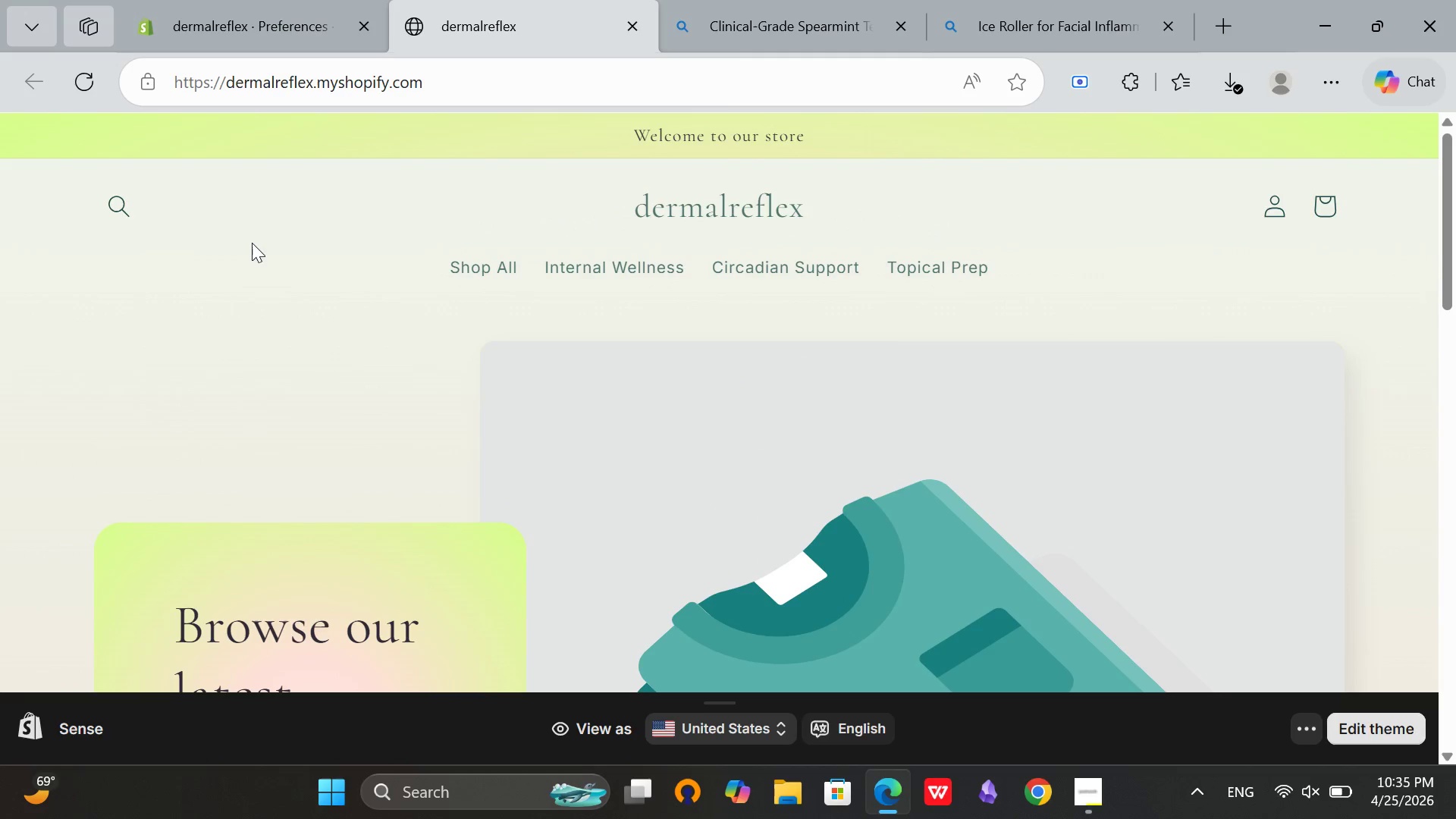 
left_click([252, 243])
 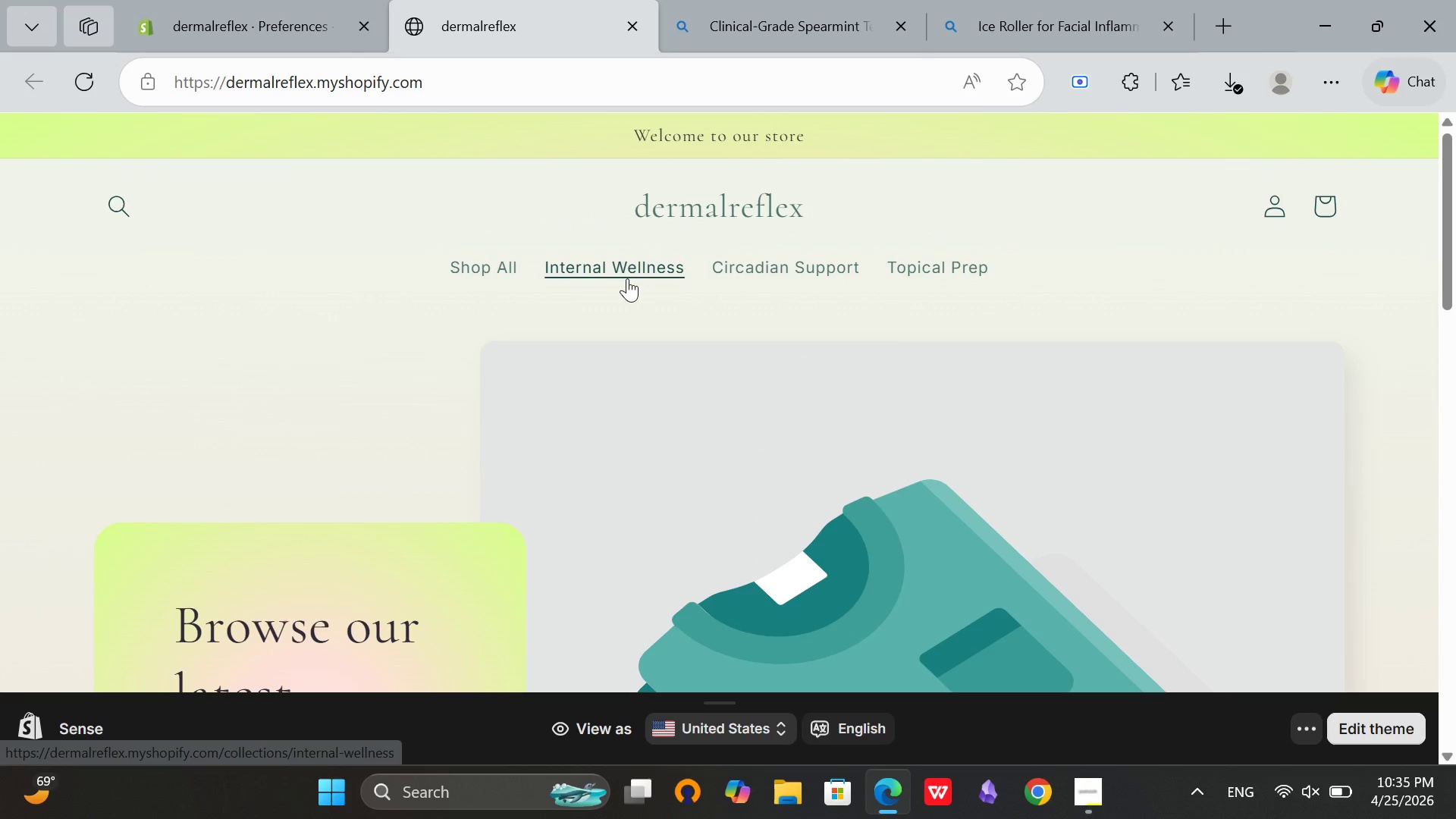 
left_click([630, 273])
 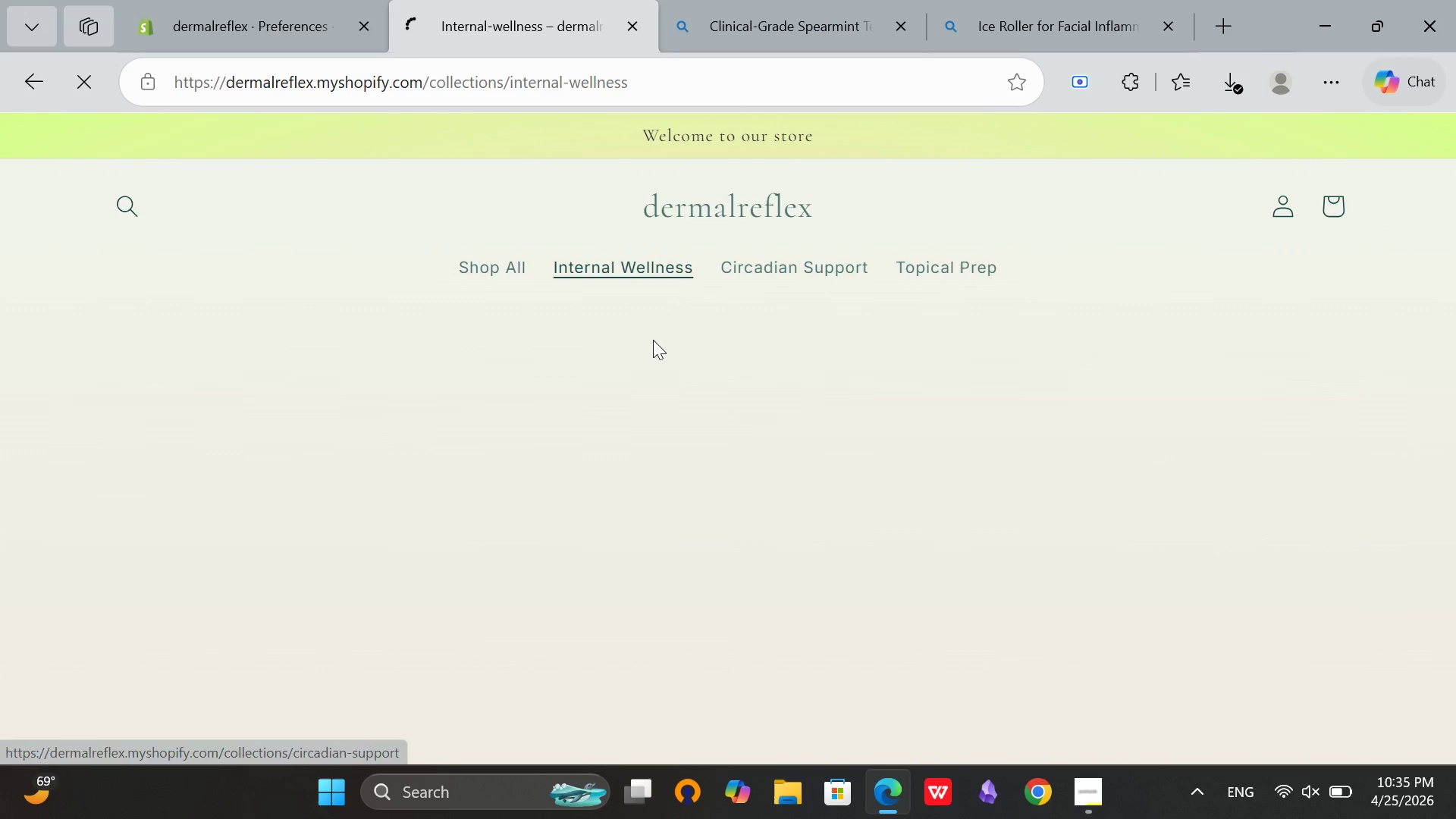 
scroll: coordinate [694, 190], scroll_direction: down, amount: 9.0
 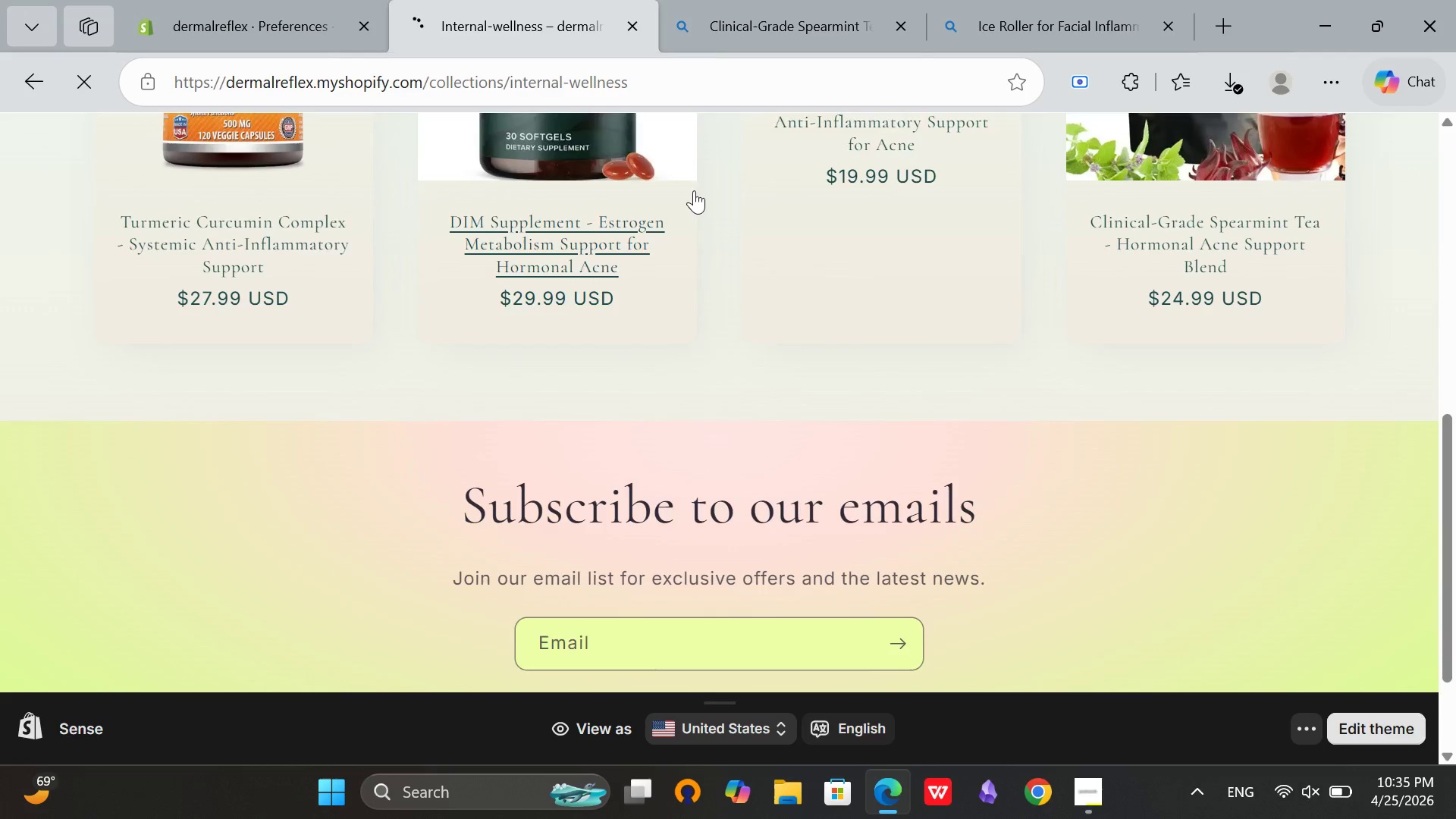 
scroll: coordinate [694, 190], scroll_direction: up, amount: 7.0
 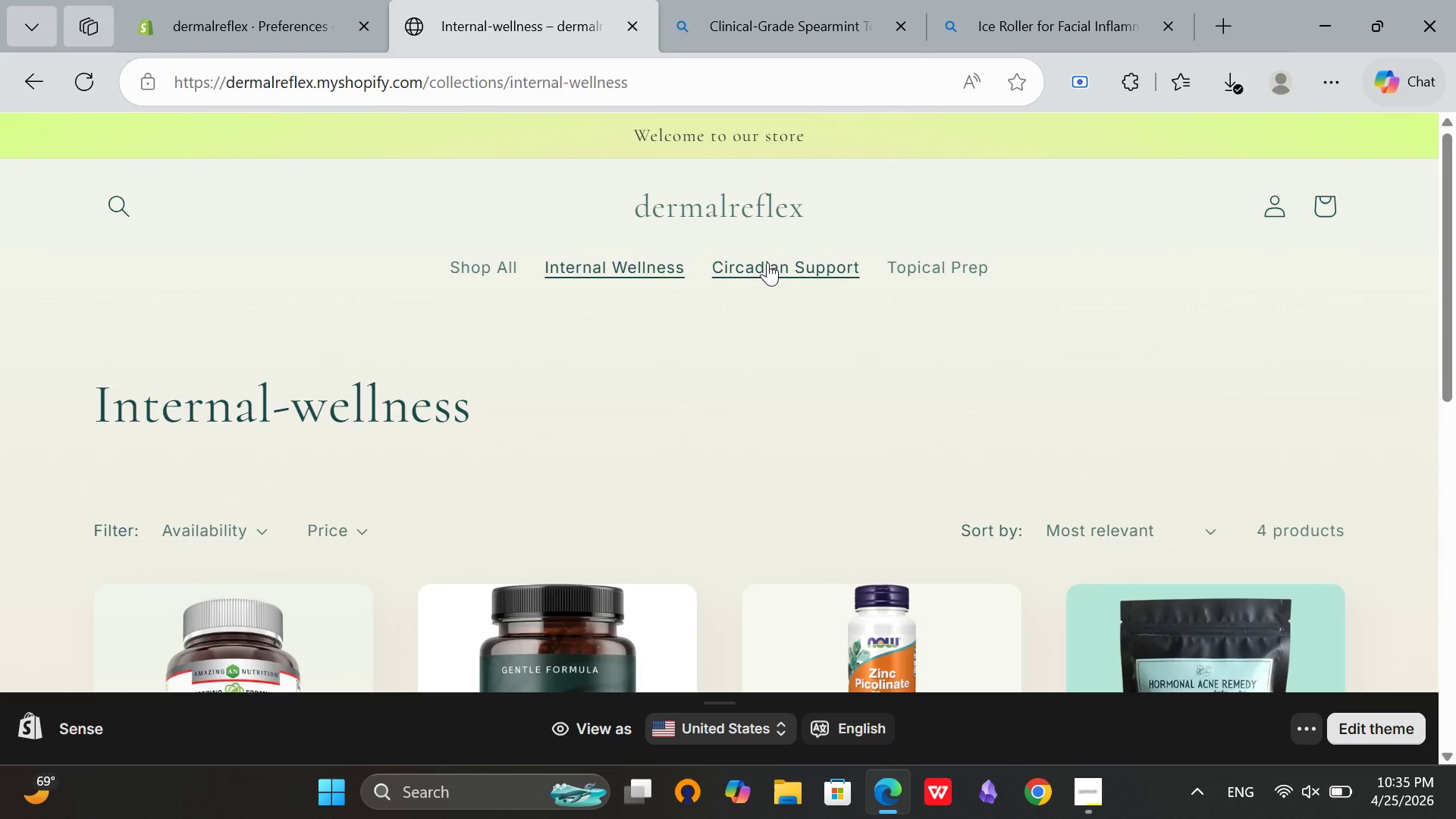 
left_click([767, 262])
 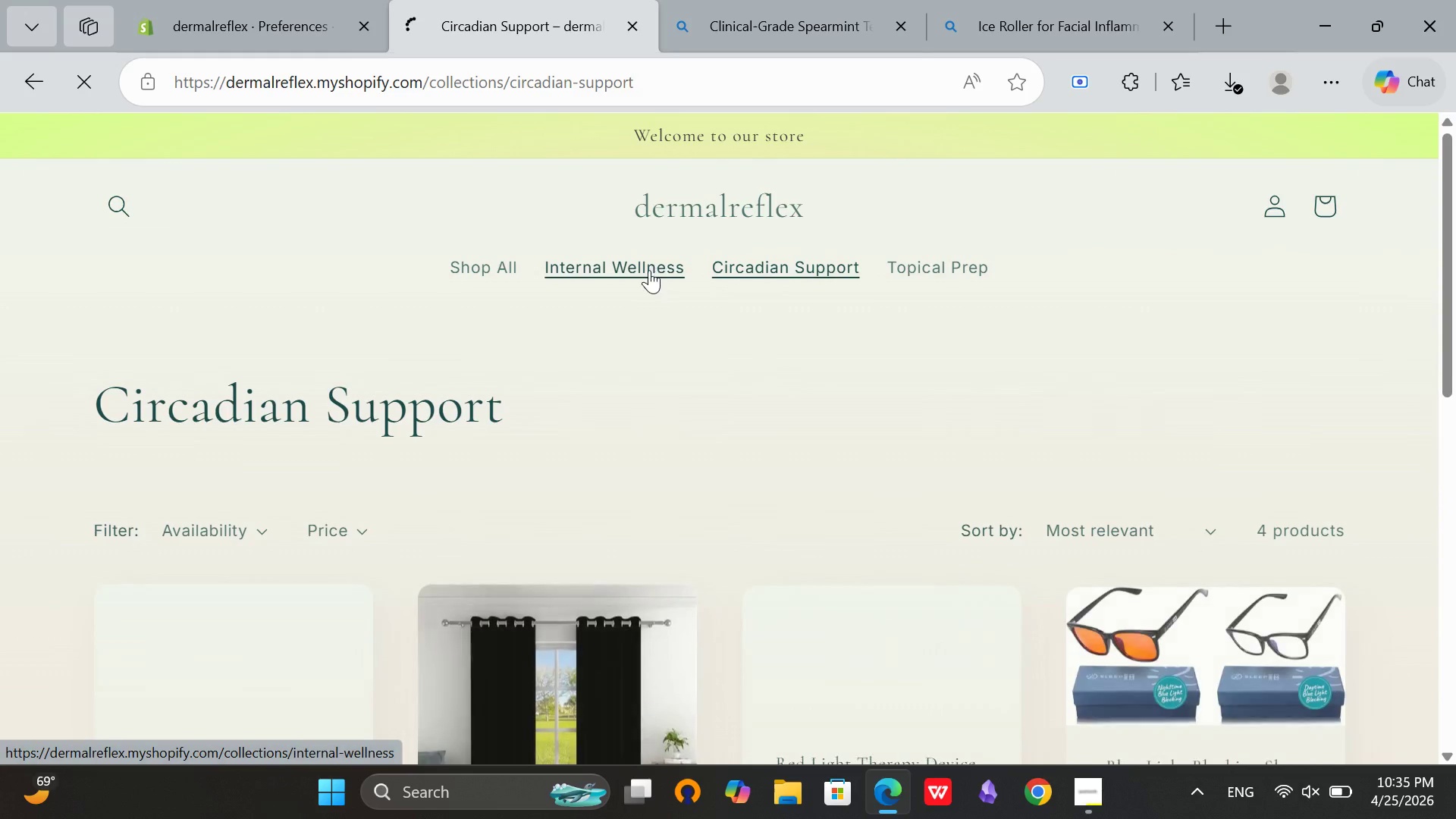 
scroll: coordinate [718, 267], scroll_direction: down, amount: 3.0
 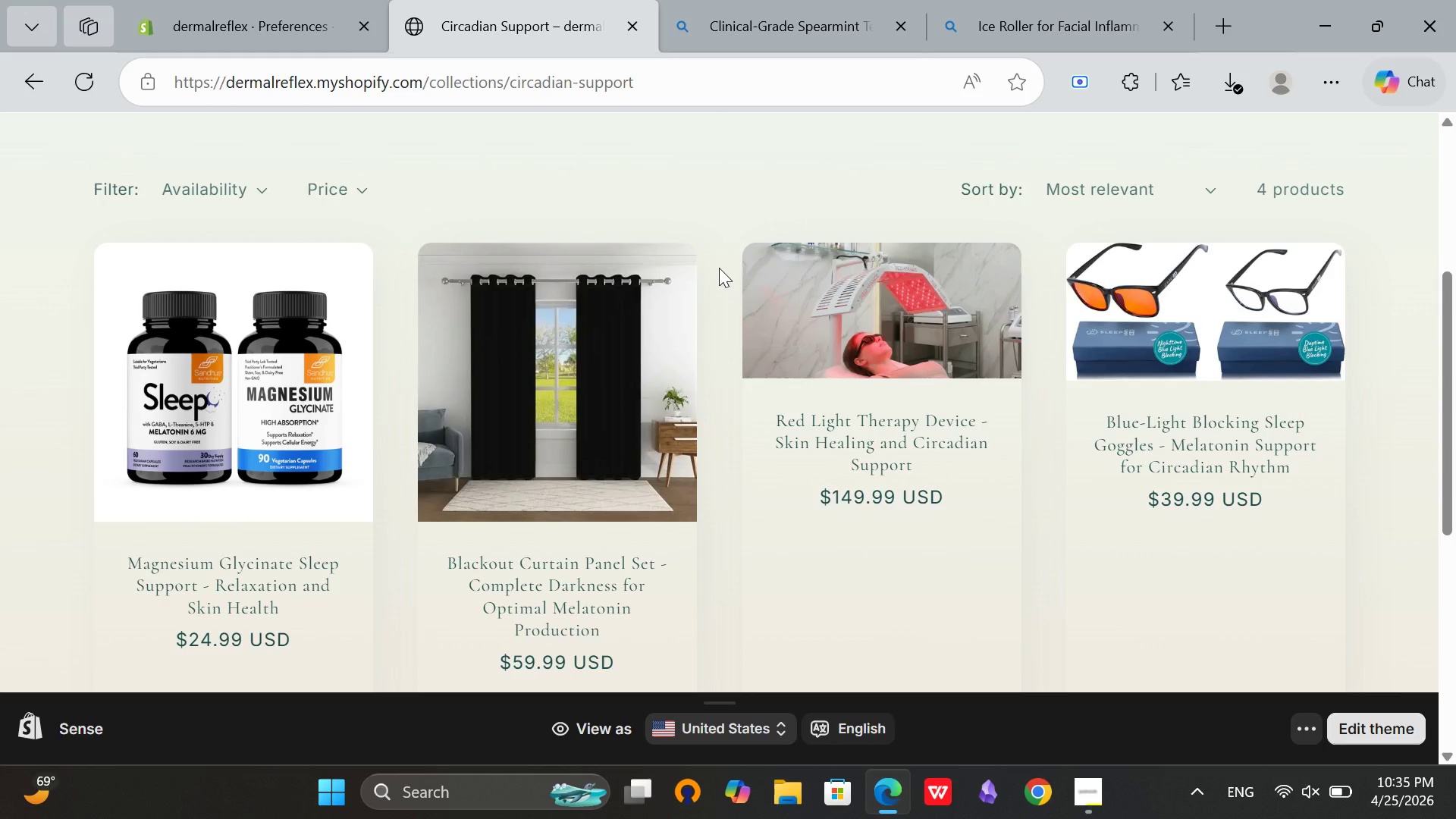 
scroll: coordinate [719, 268], scroll_direction: up, amount: 4.0
 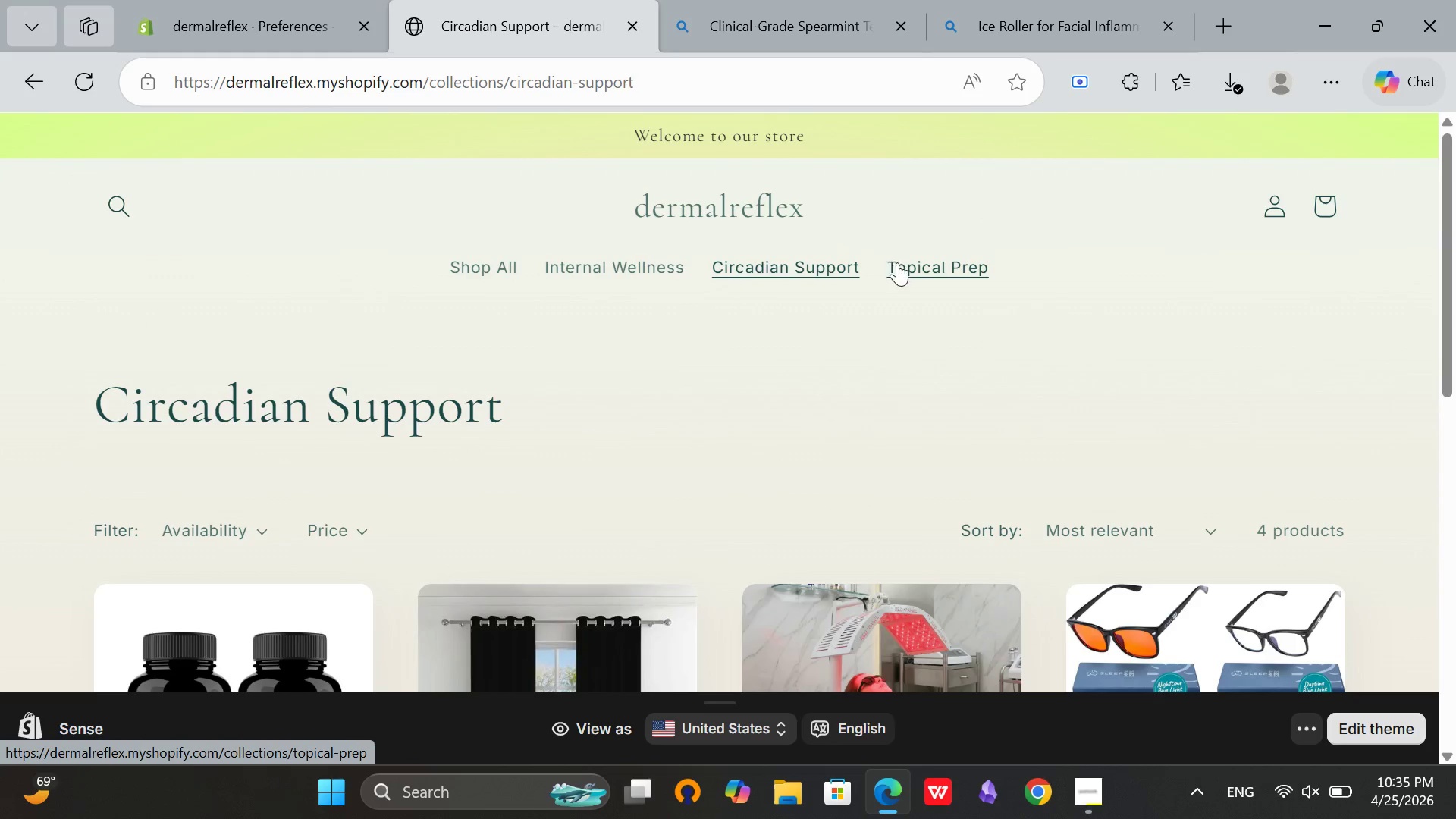 
left_click([899, 264])
 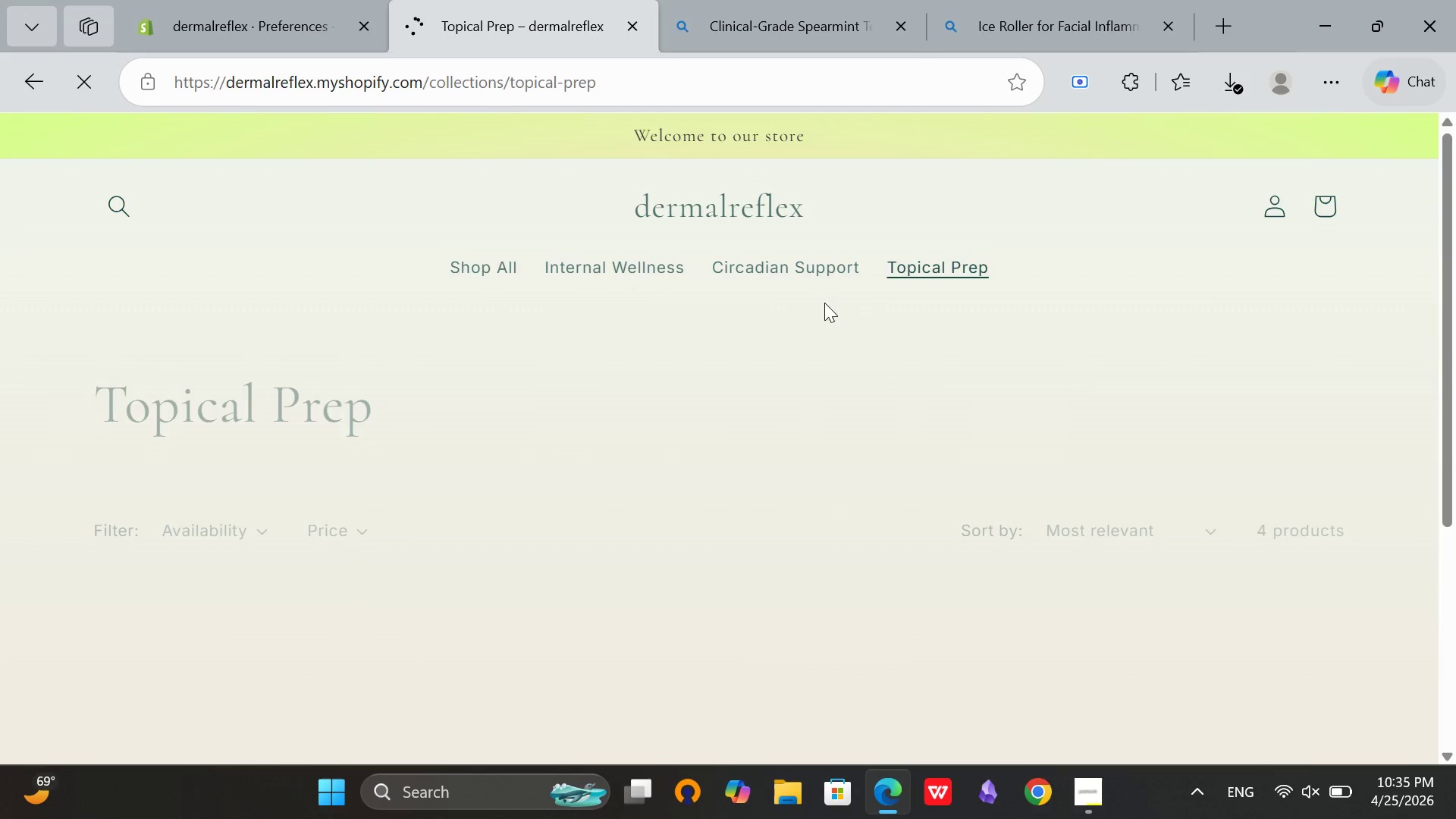 
scroll: coordinate [889, 303], scroll_direction: down, amount: 3.0
 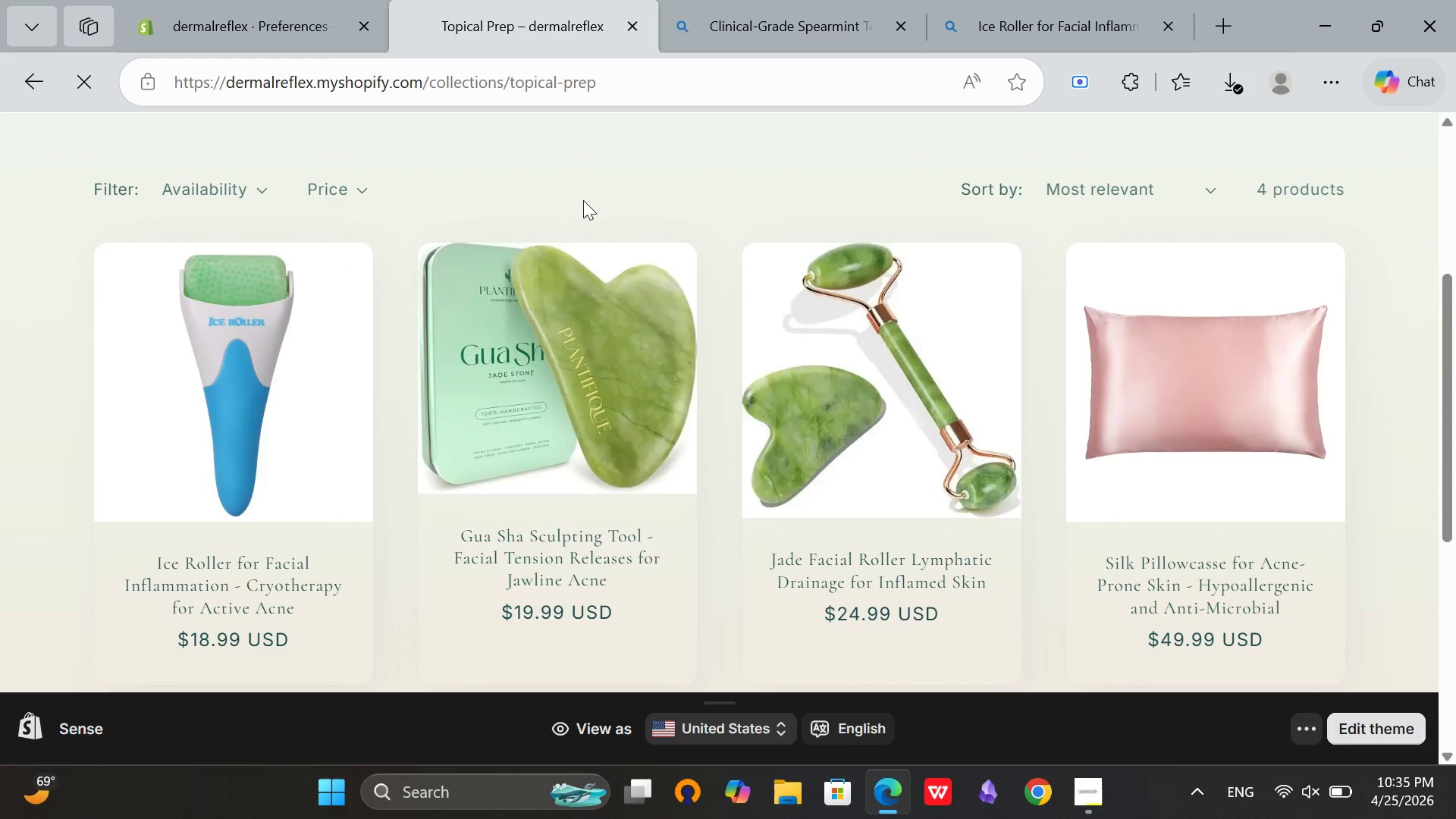 
scroll: coordinate [698, 384], scroll_direction: up, amount: 5.0
 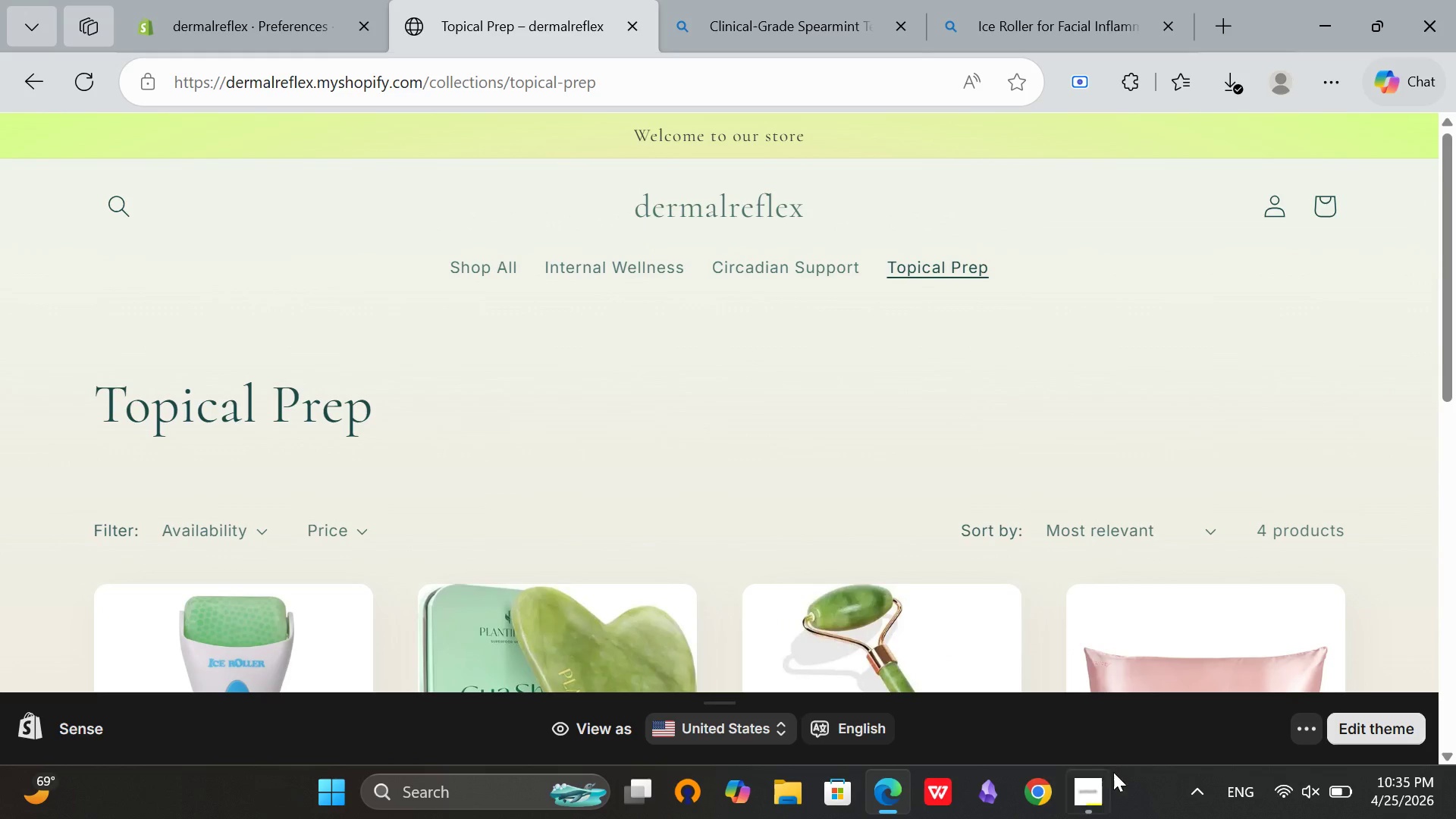 
left_click([1092, 807])